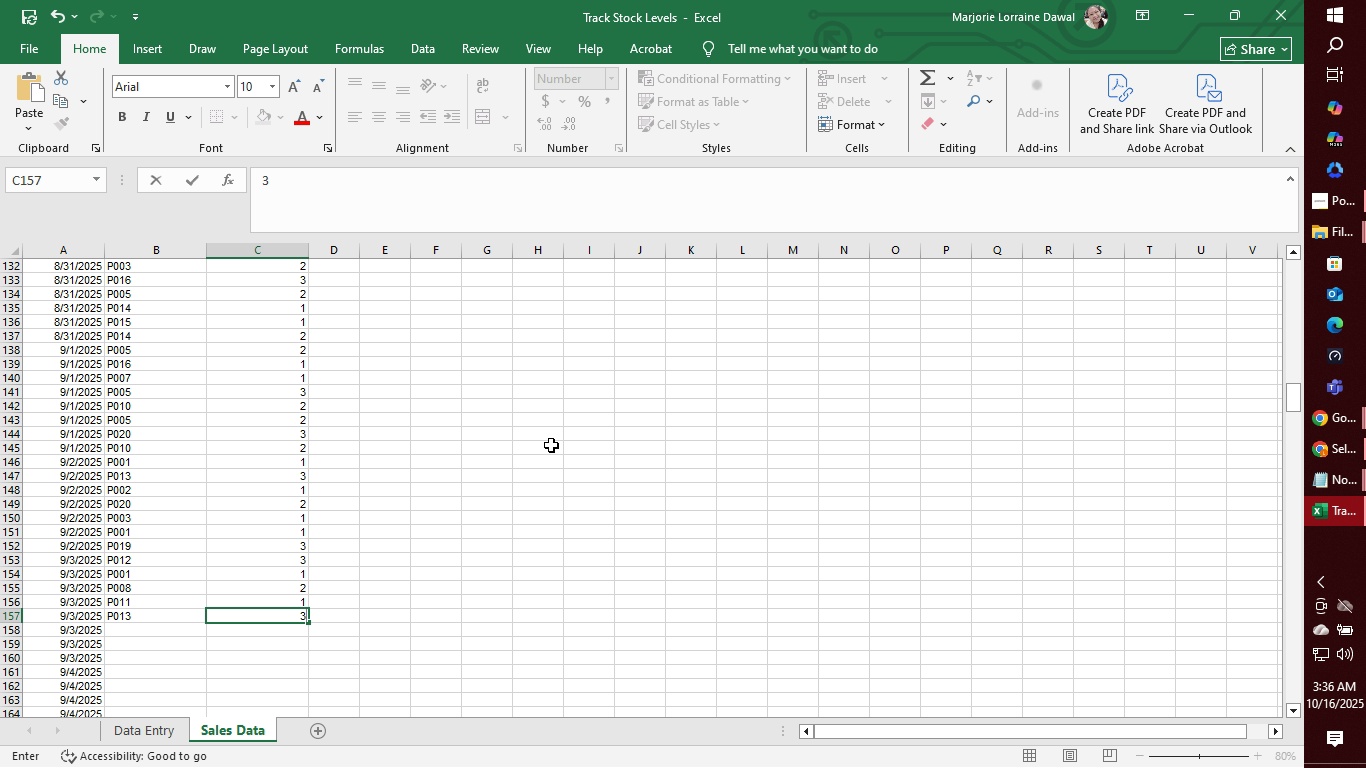 
key(Enter)
 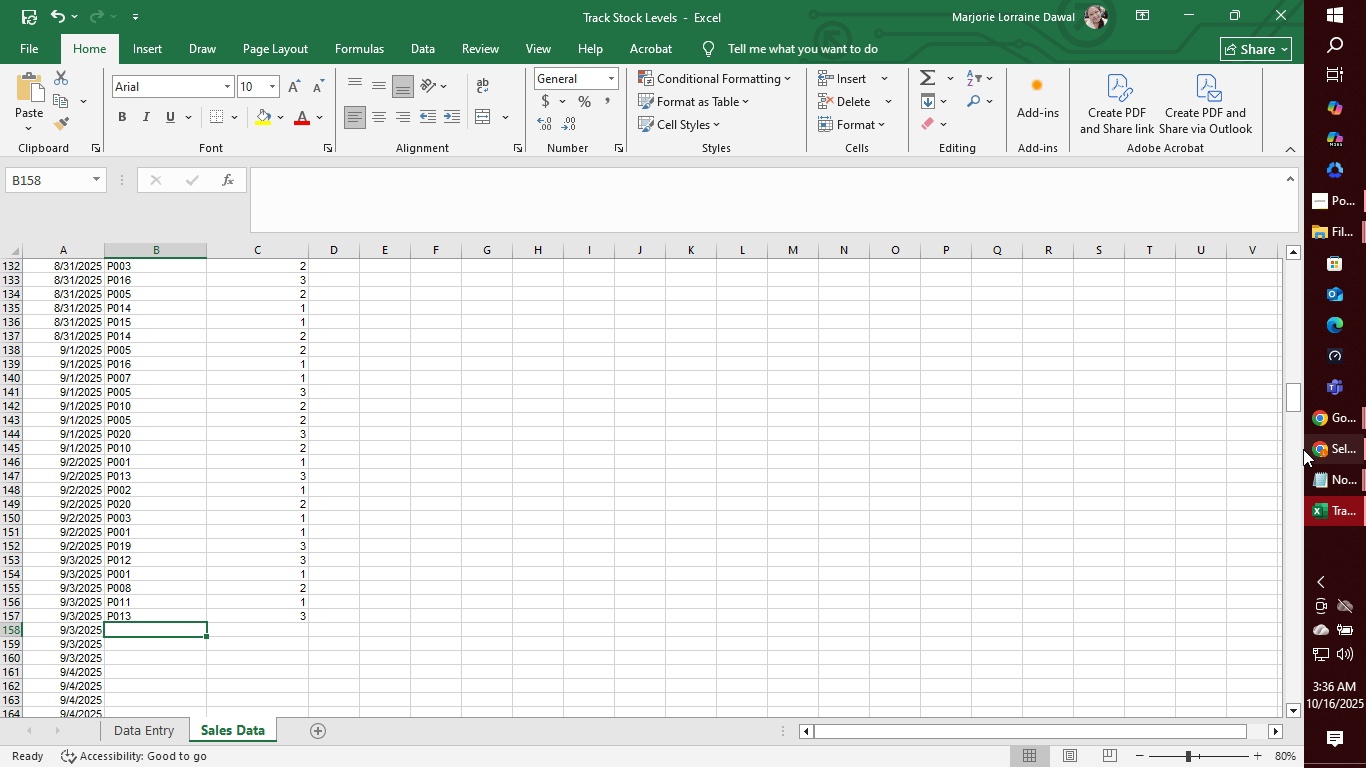 
scroll: coordinate [1118, 512], scroll_direction: down, amount: 9.0
 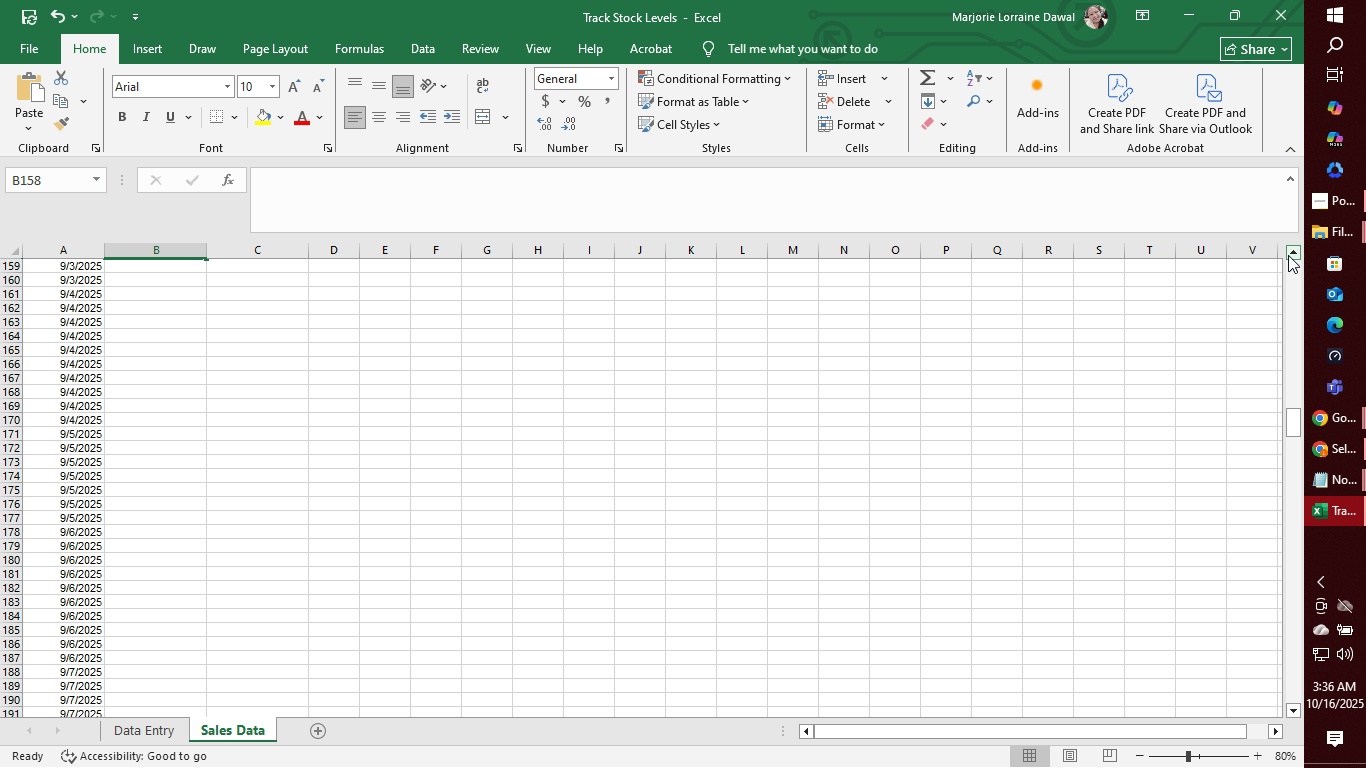 
double_click([1288, 255])
 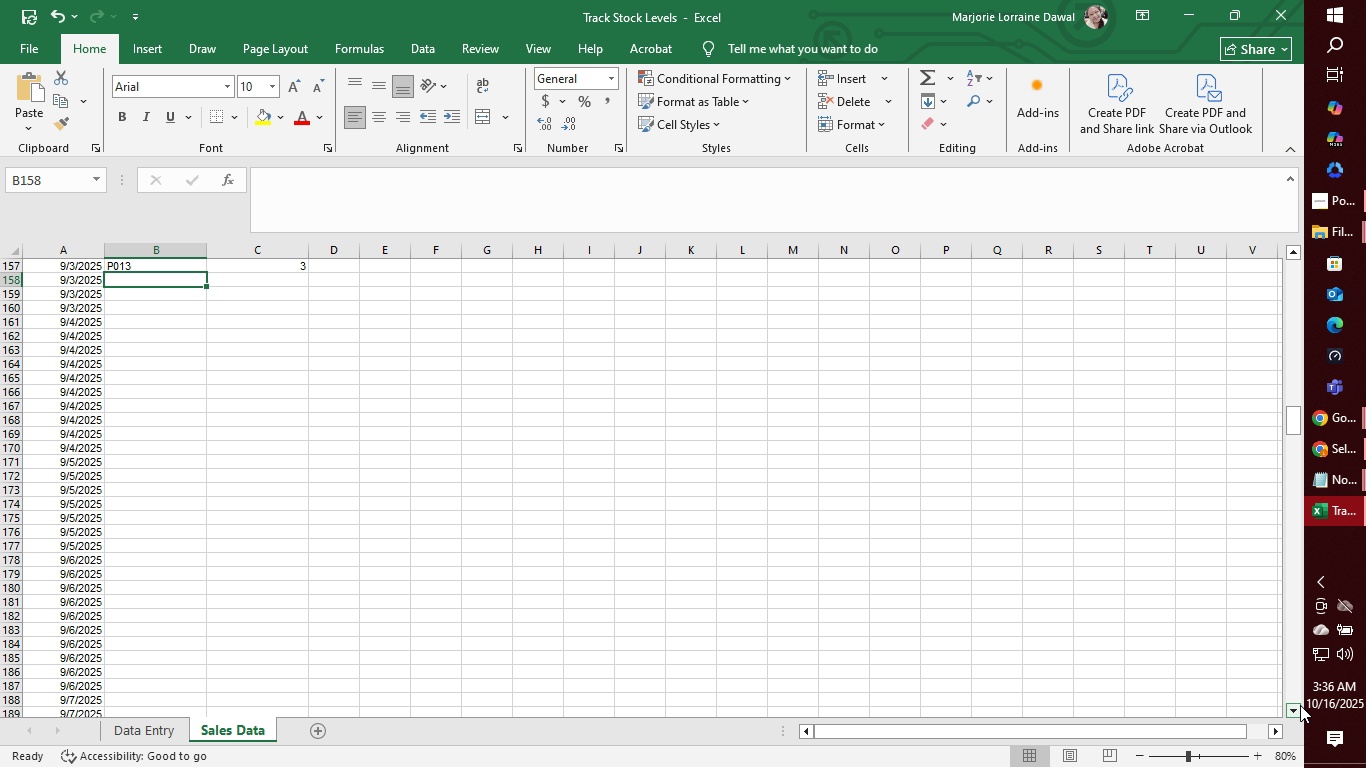 
left_click([1298, 706])
 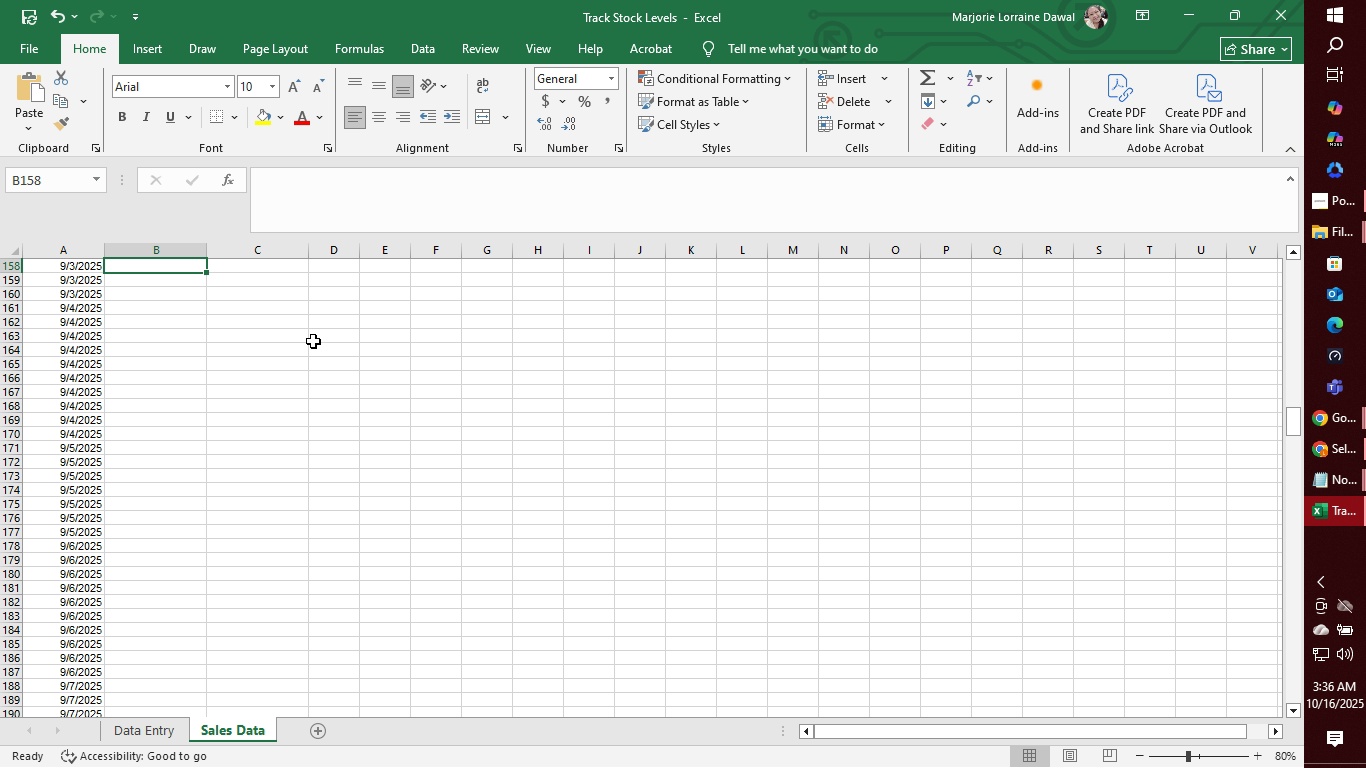 
key(Control+S)
 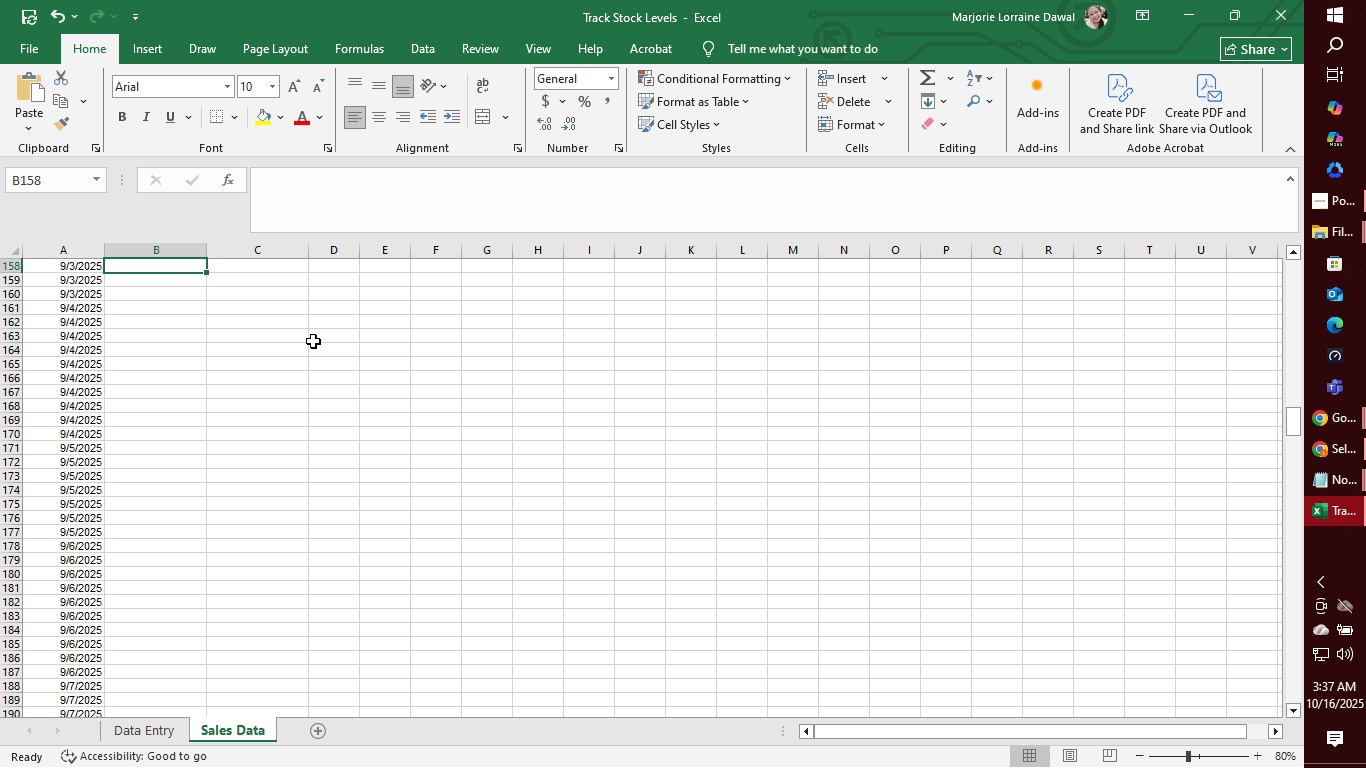 
wait(26.87)
 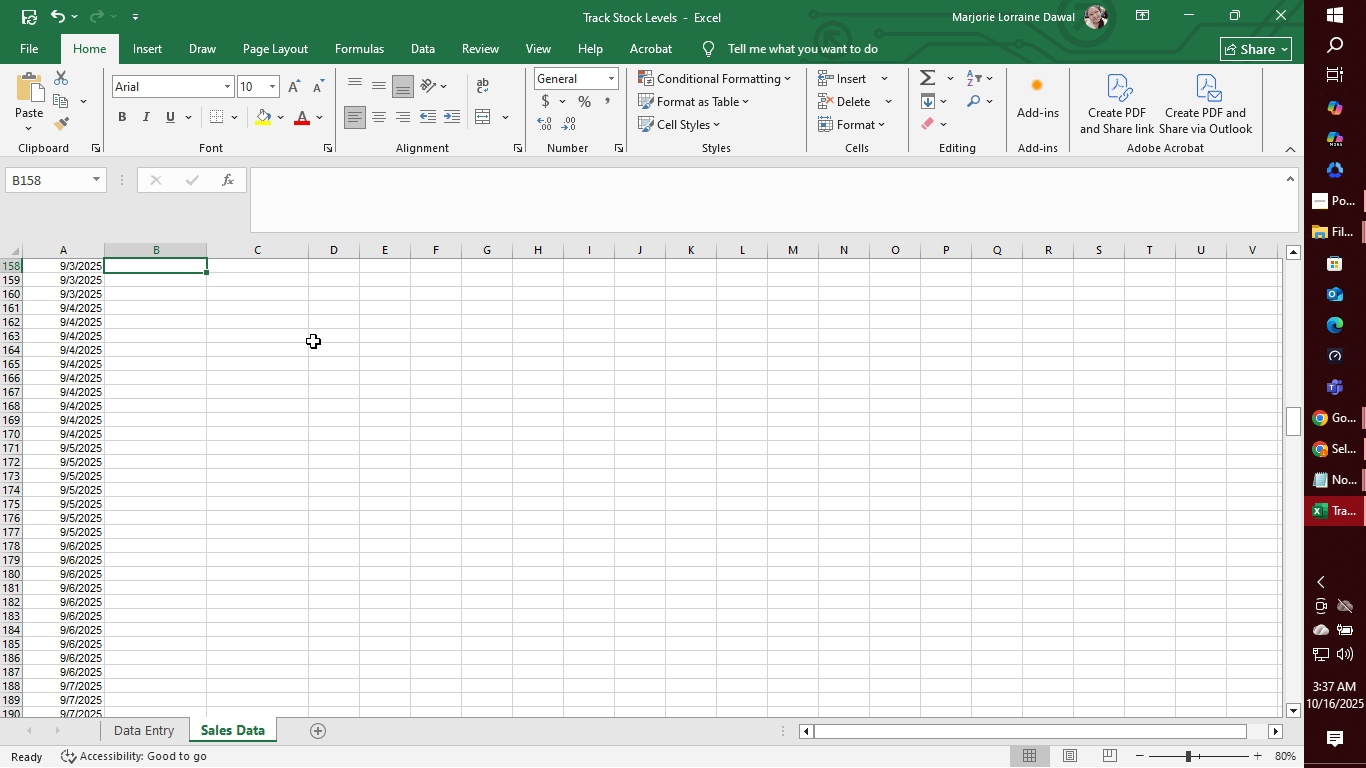 
key(P)
 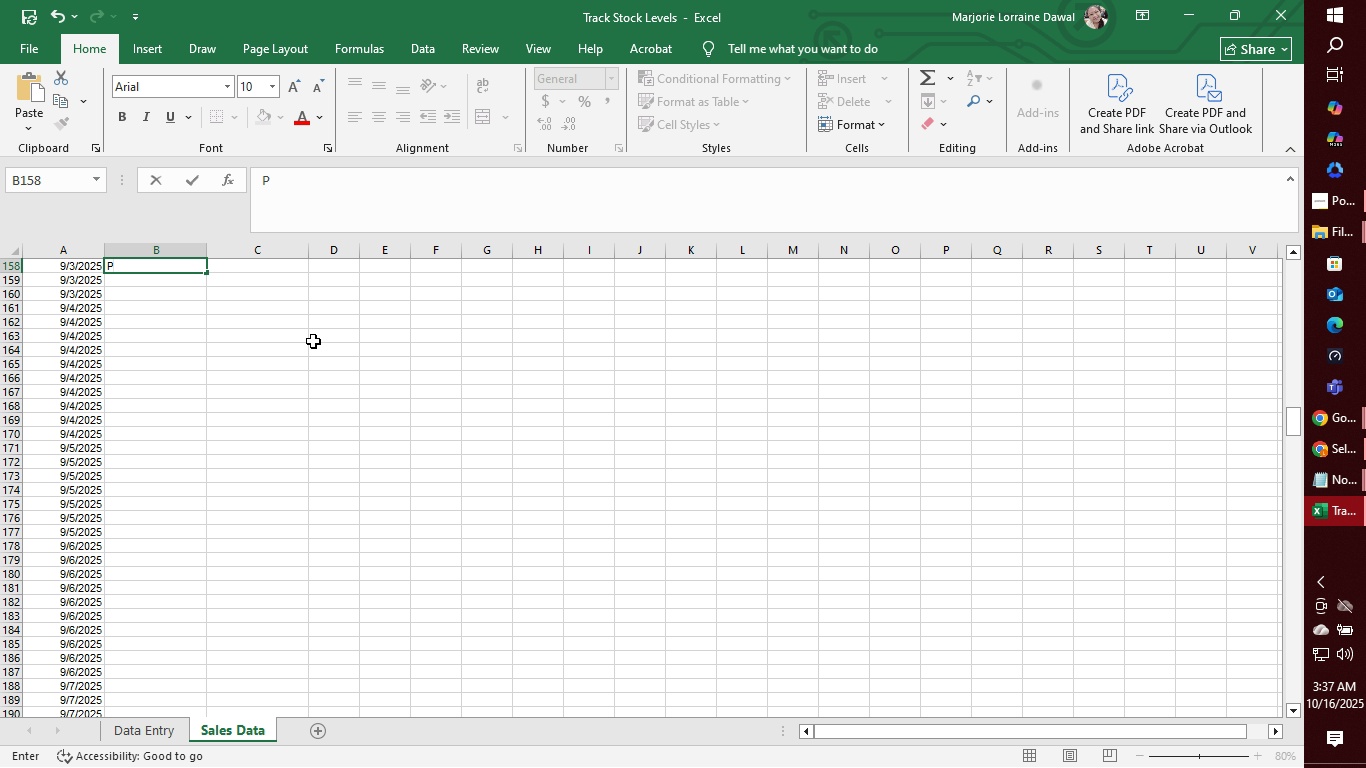 
wait(8.95)
 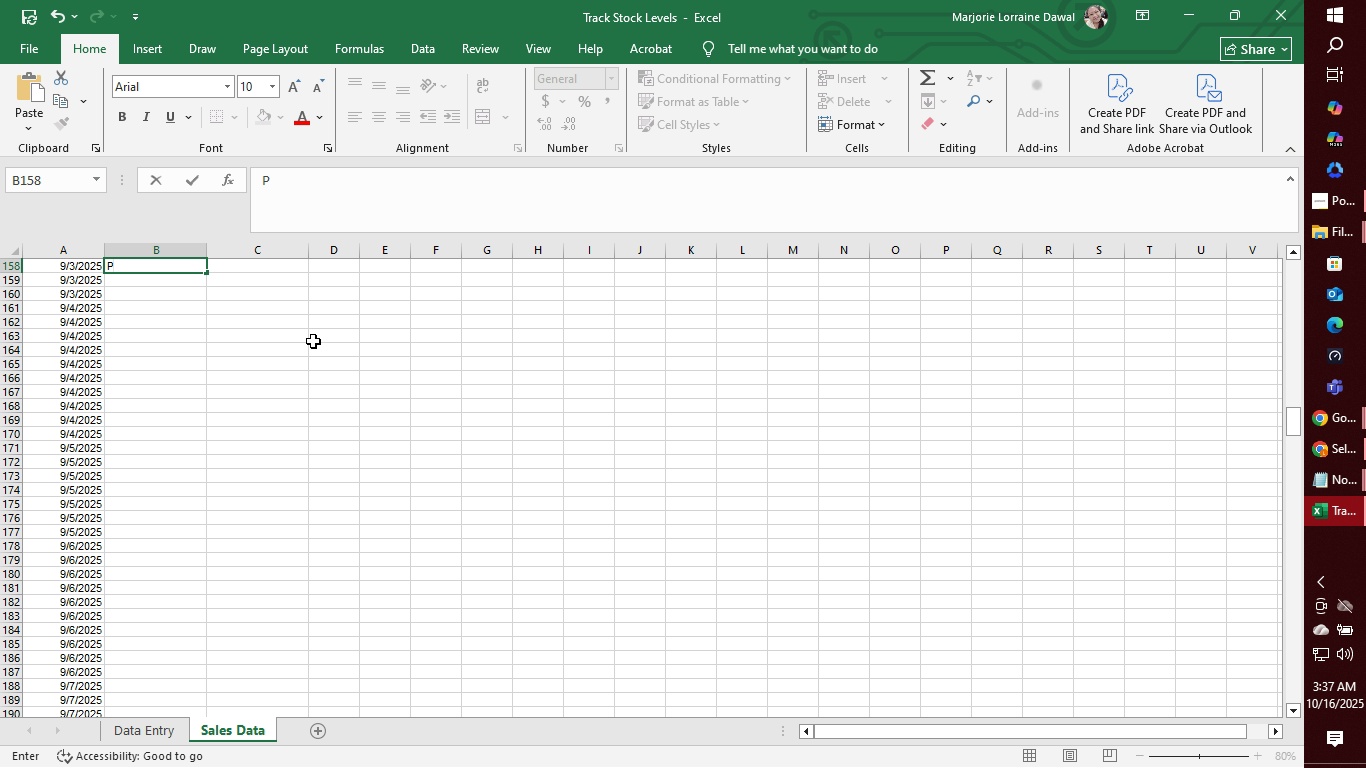 
key(0)
 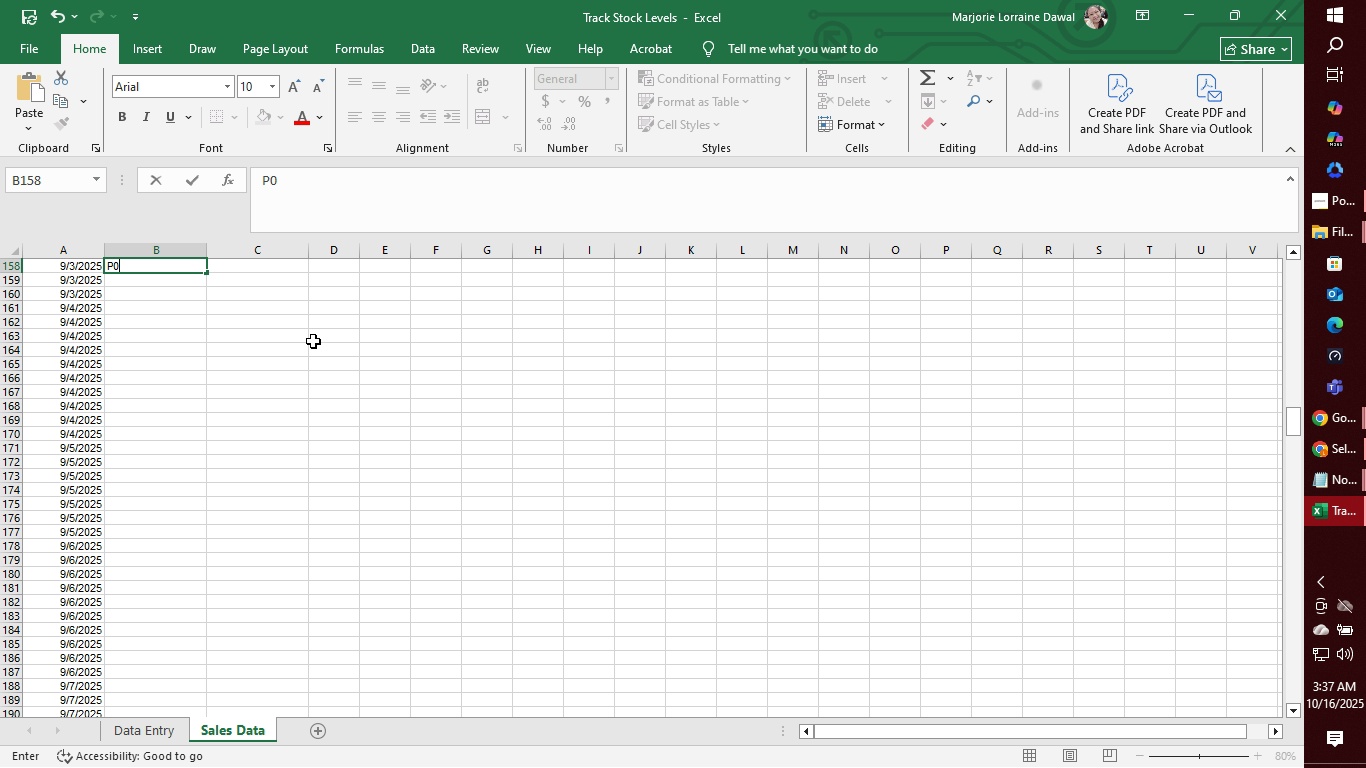 
wait(18.01)
 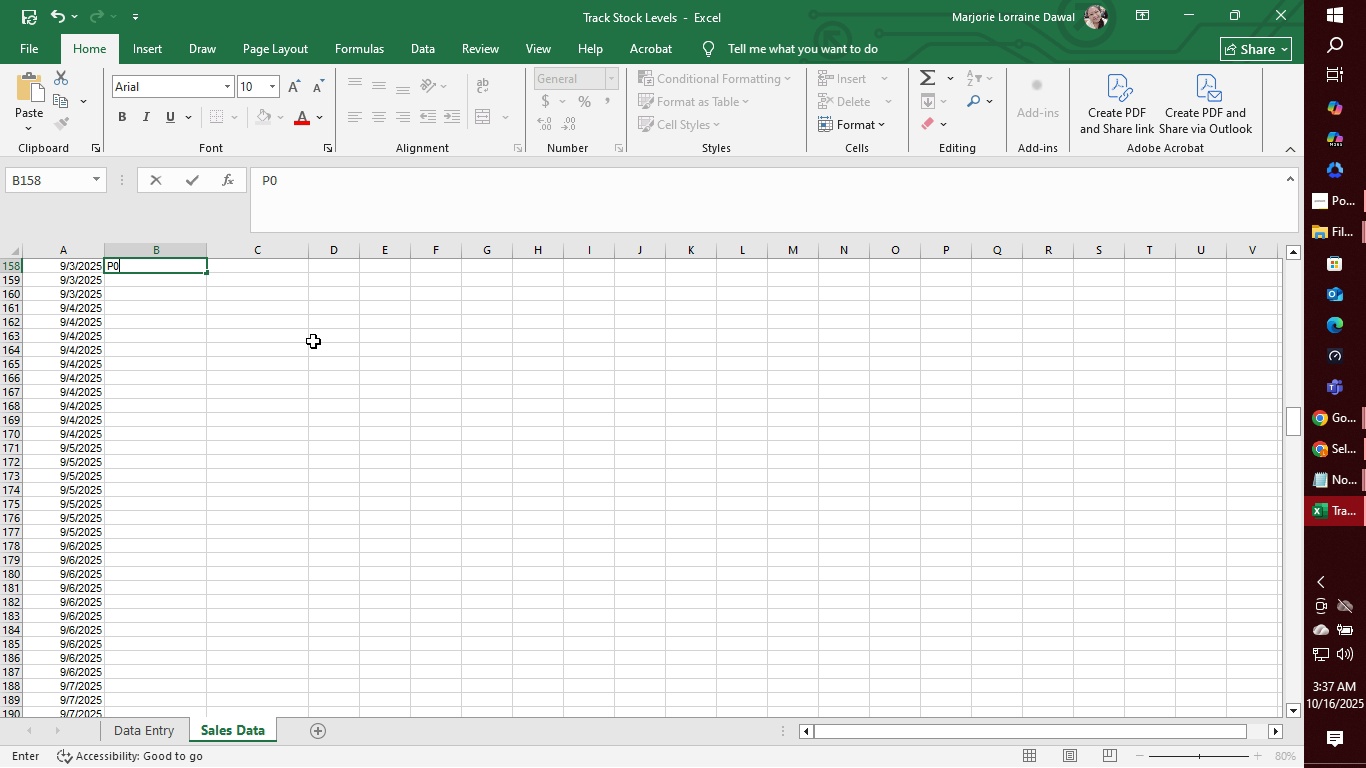 
type(14)
key(Tab)
type(2)
 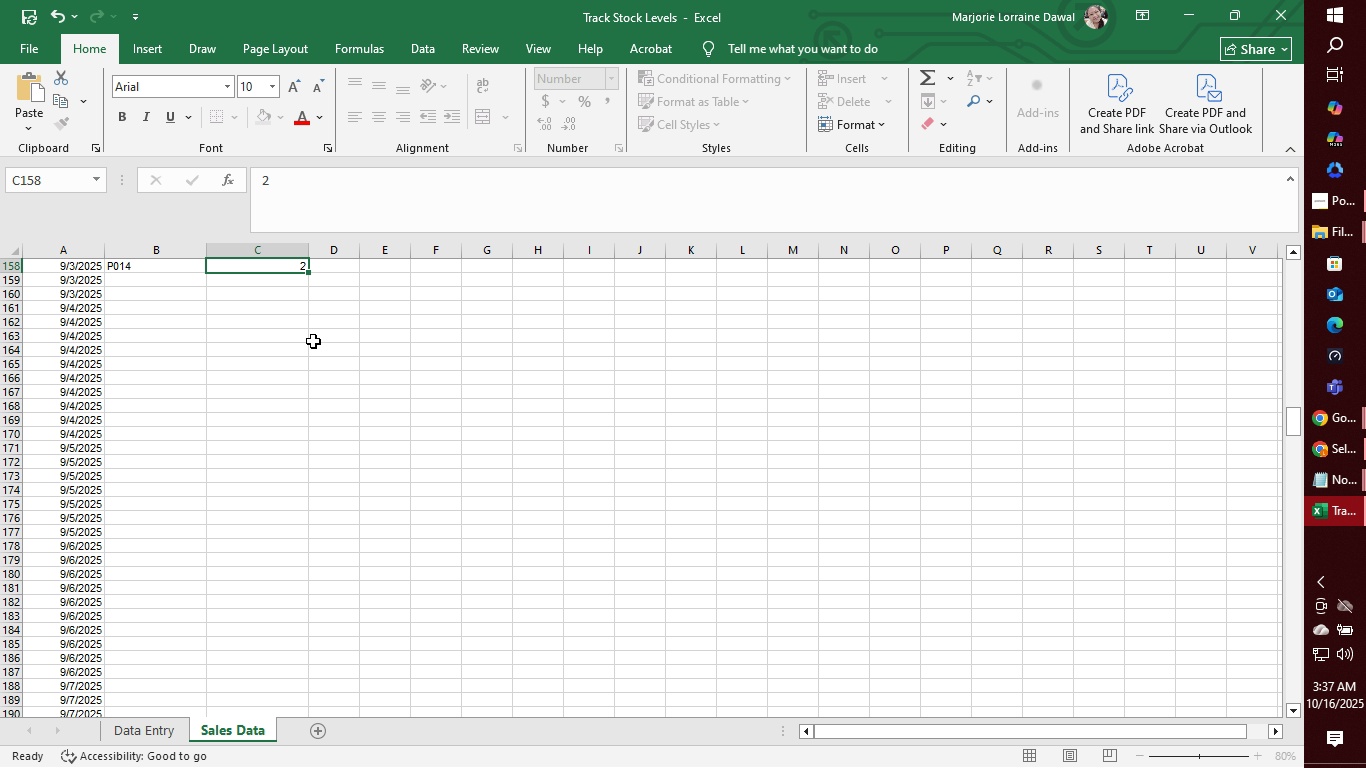 
key(Enter)
 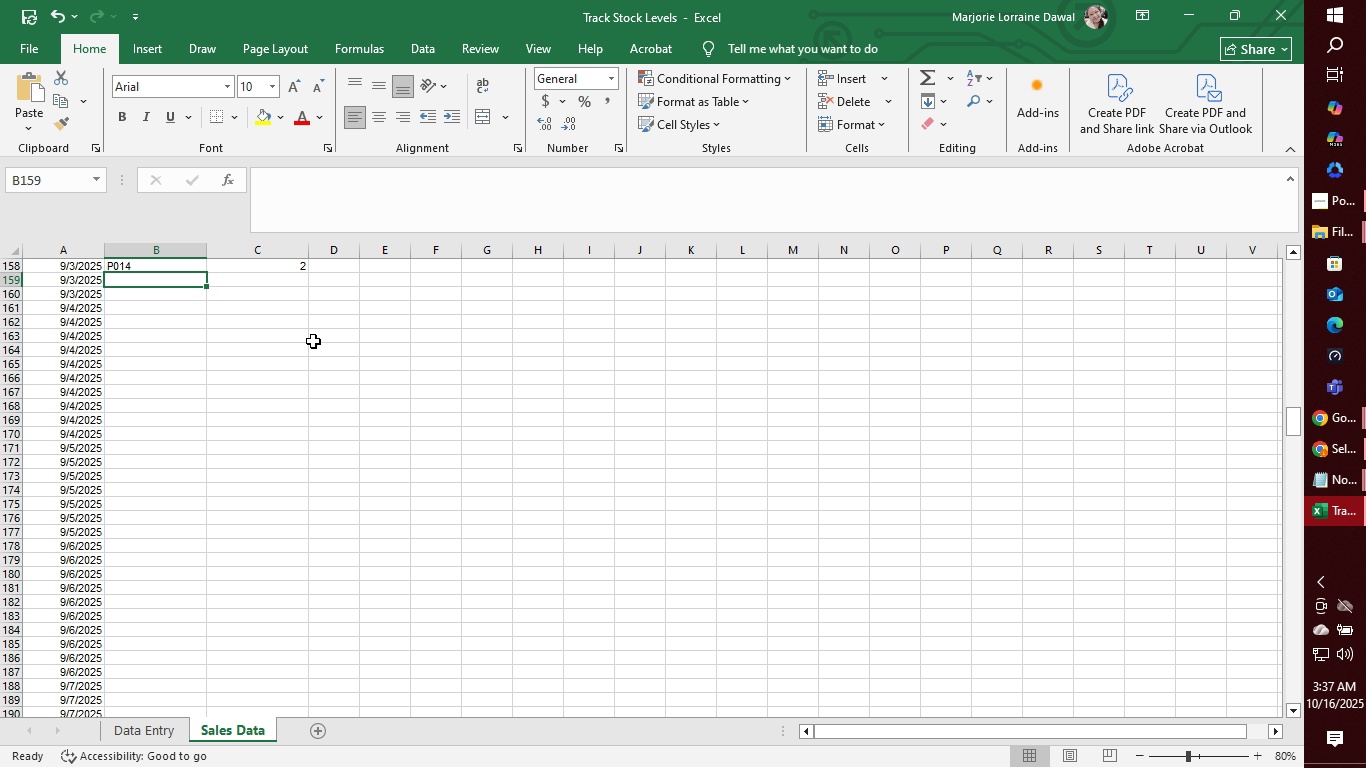 
type(P019)
key(Tab)
type(2)
 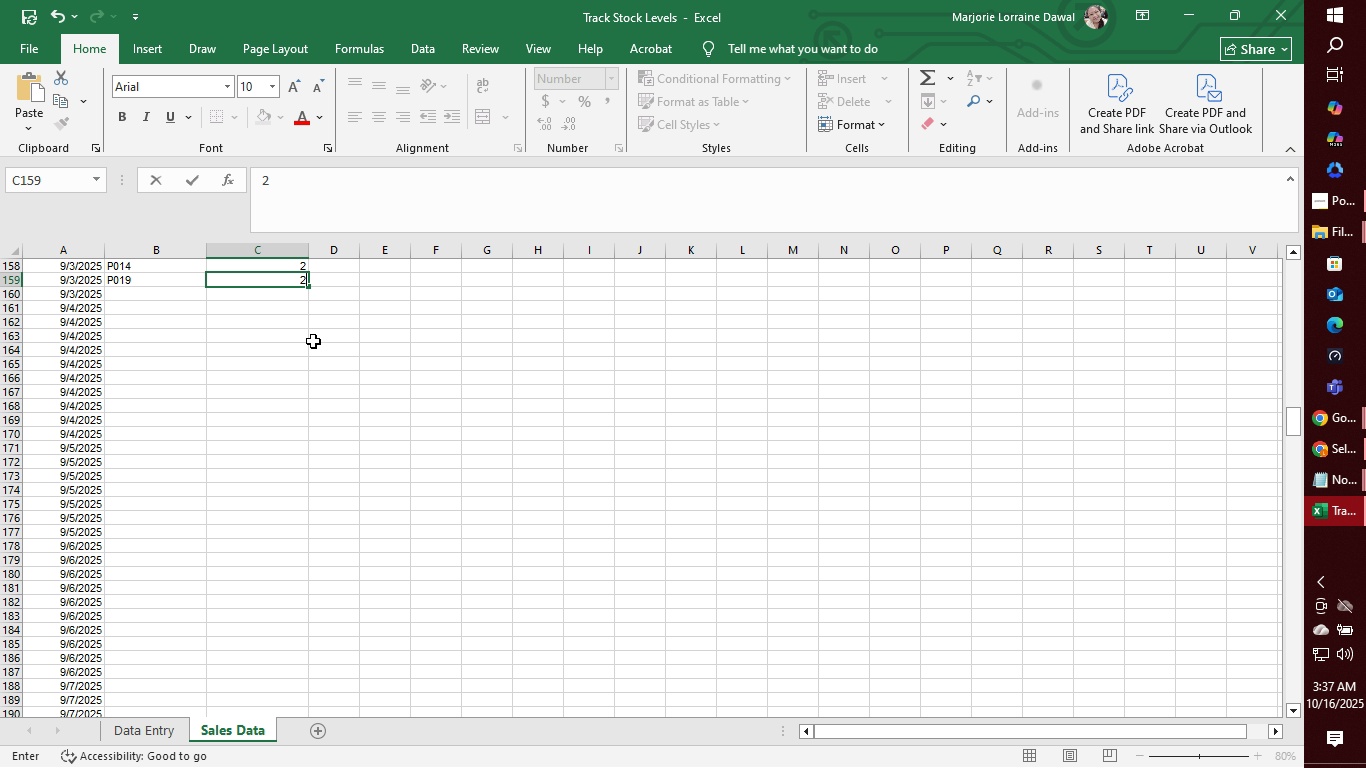 
key(Enter)
 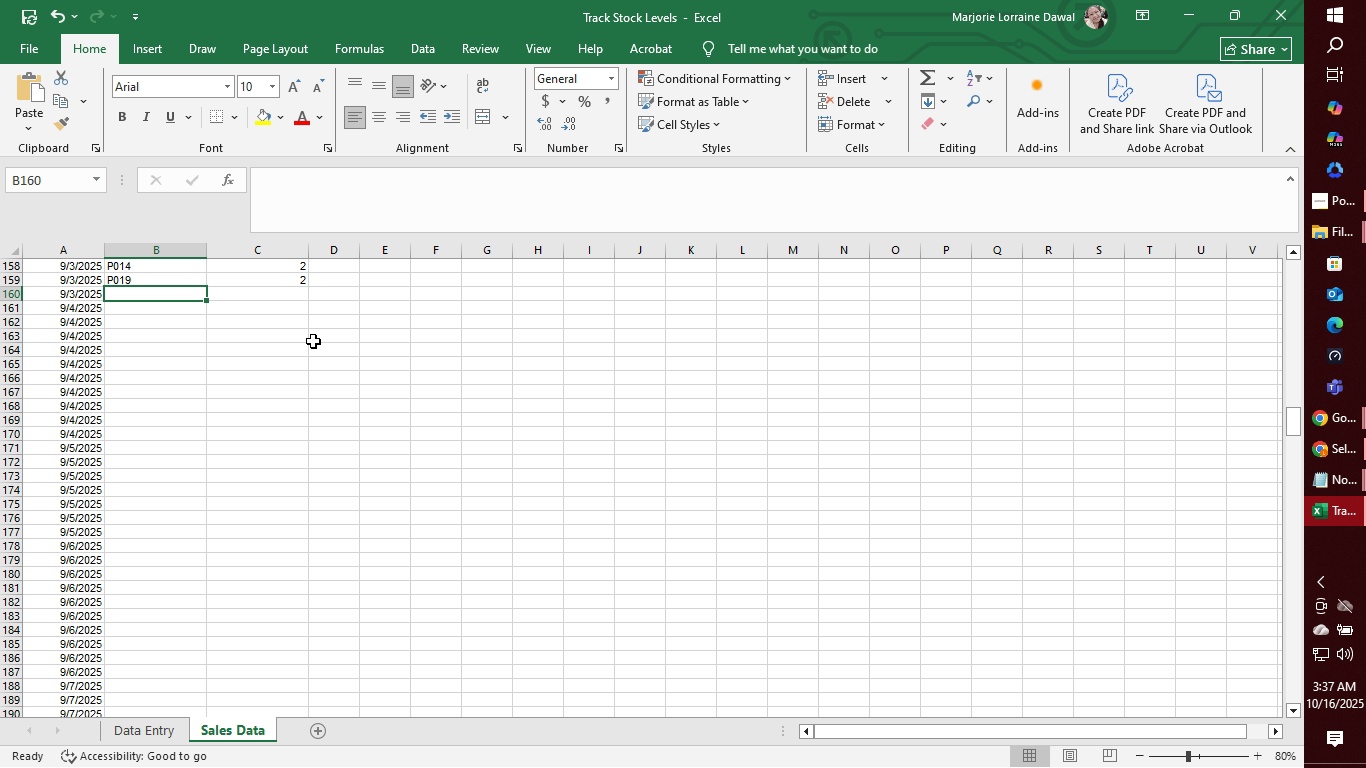 
wait(7.28)
 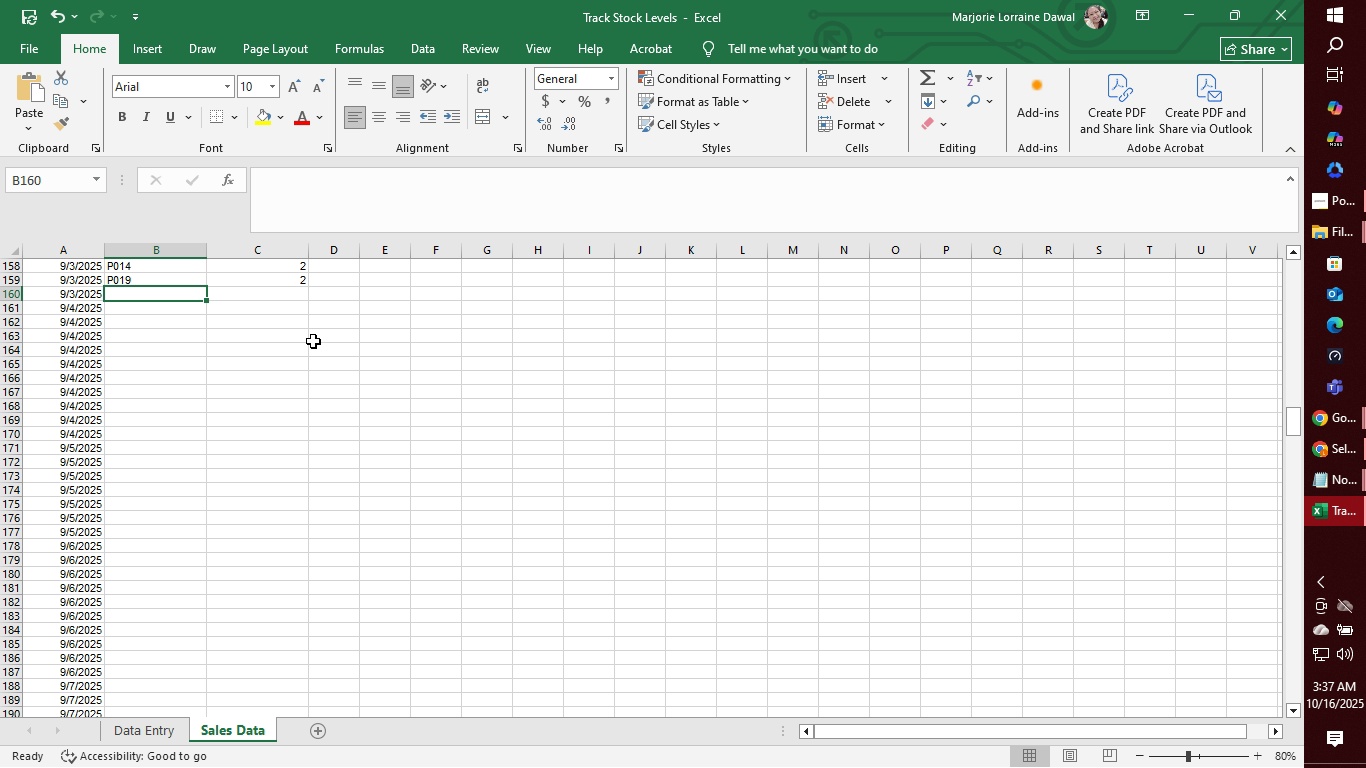 
type(P00)
 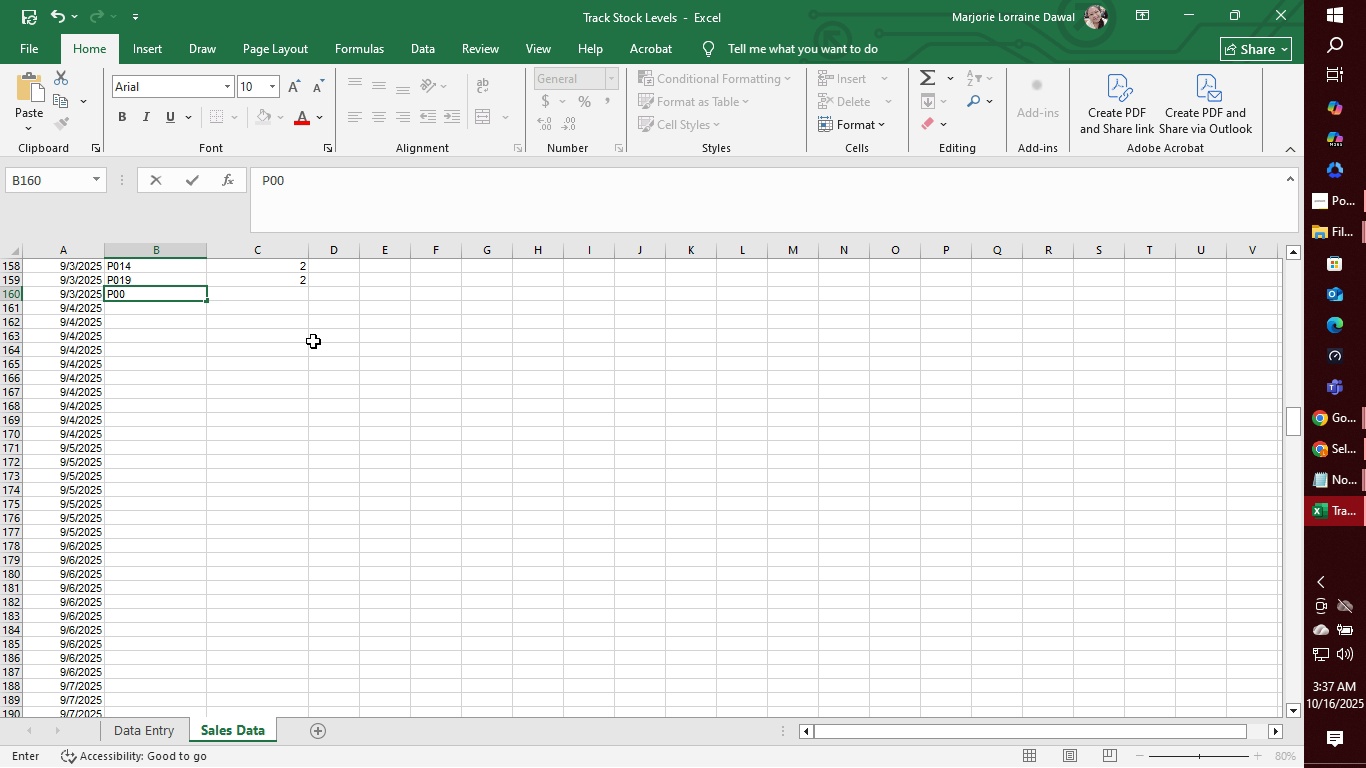 
key(3)
 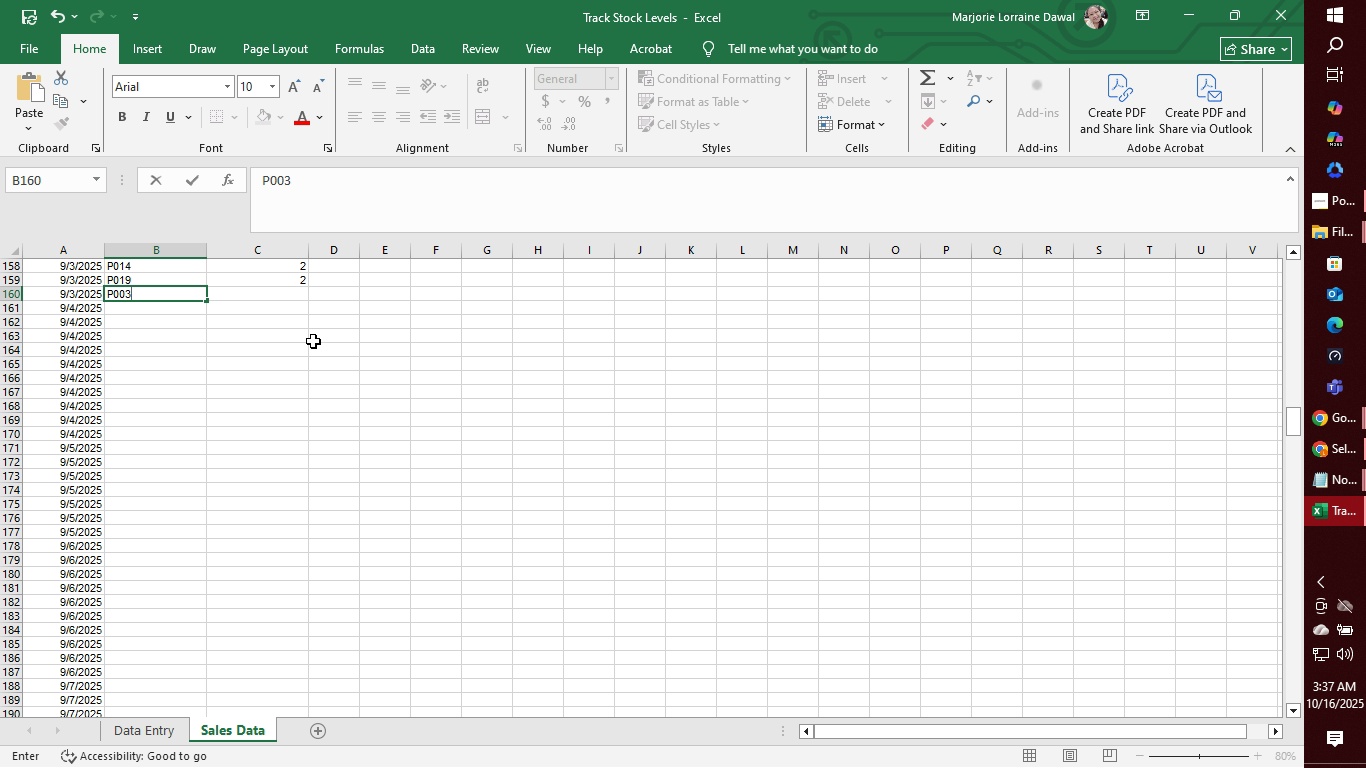 
key(Tab)
 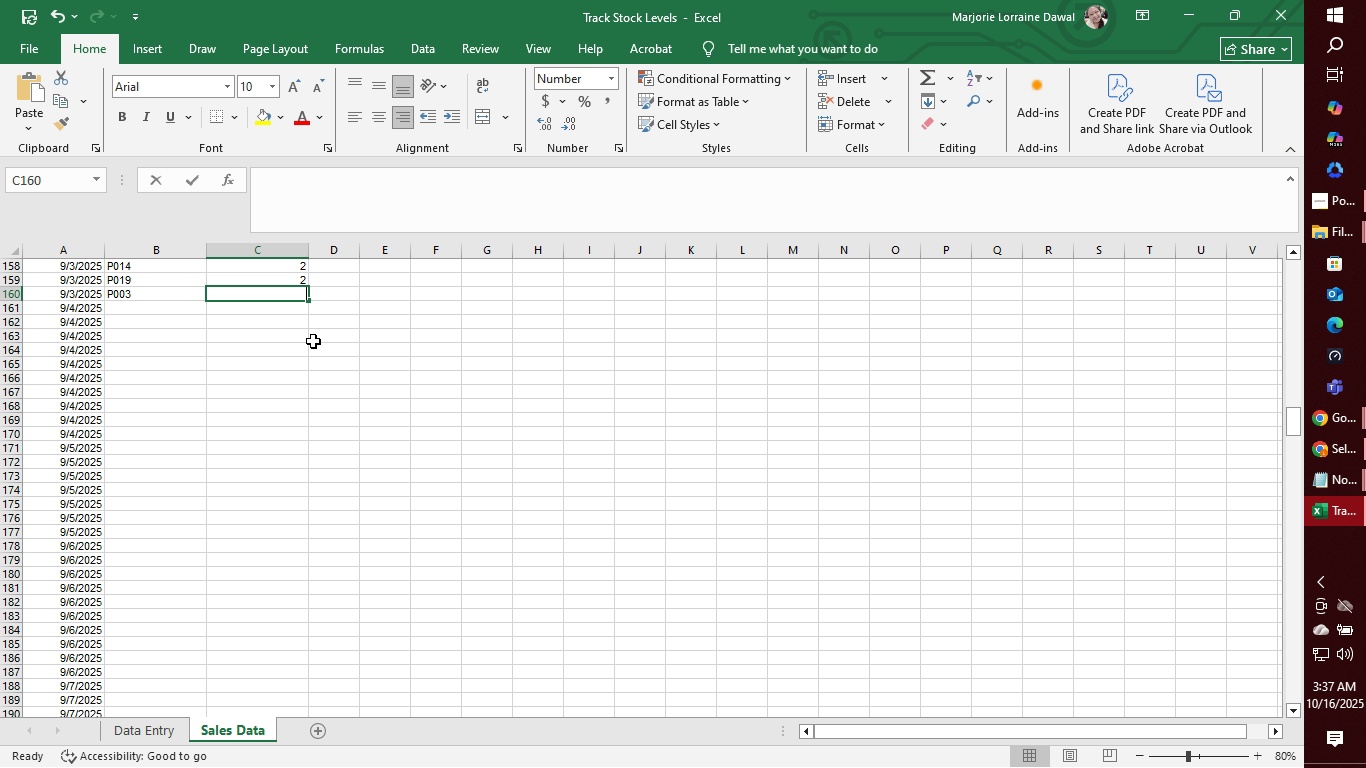 
key(3)
 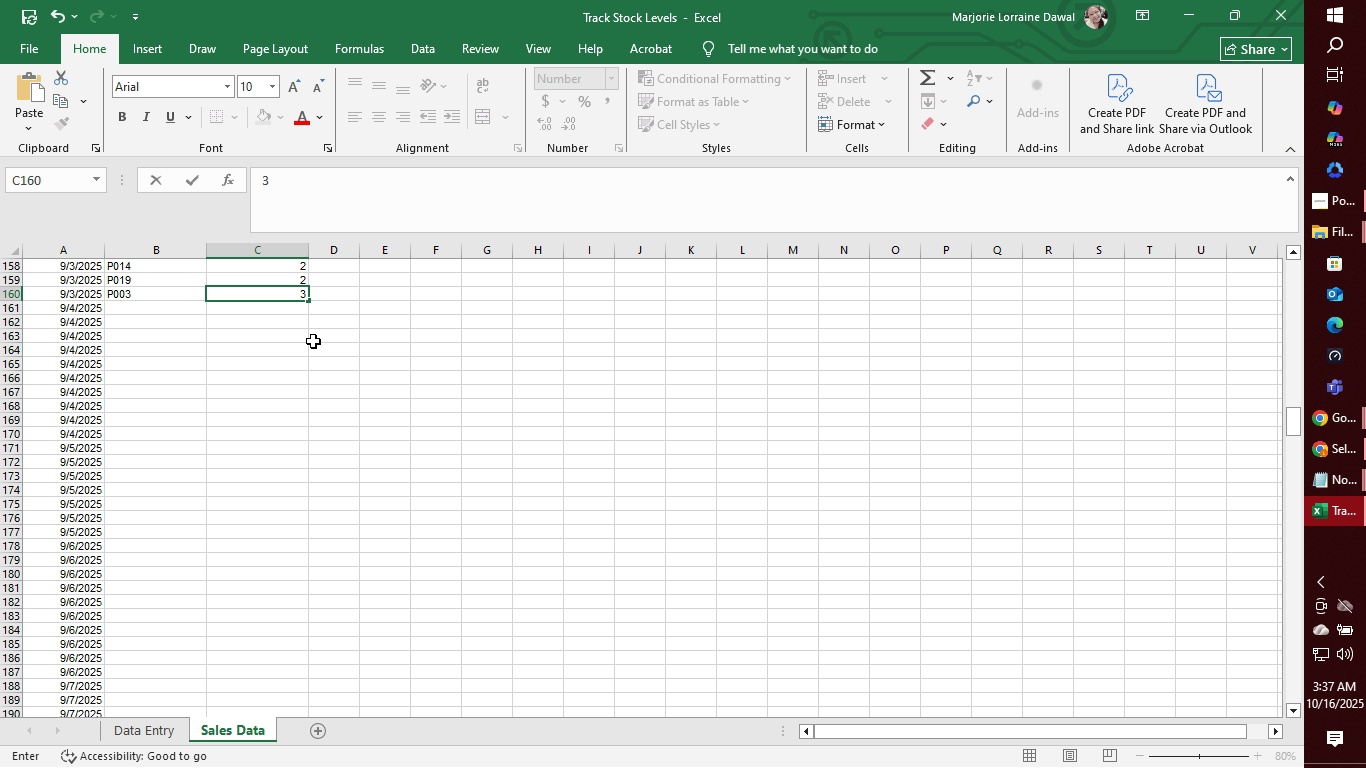 
key(Enter)
 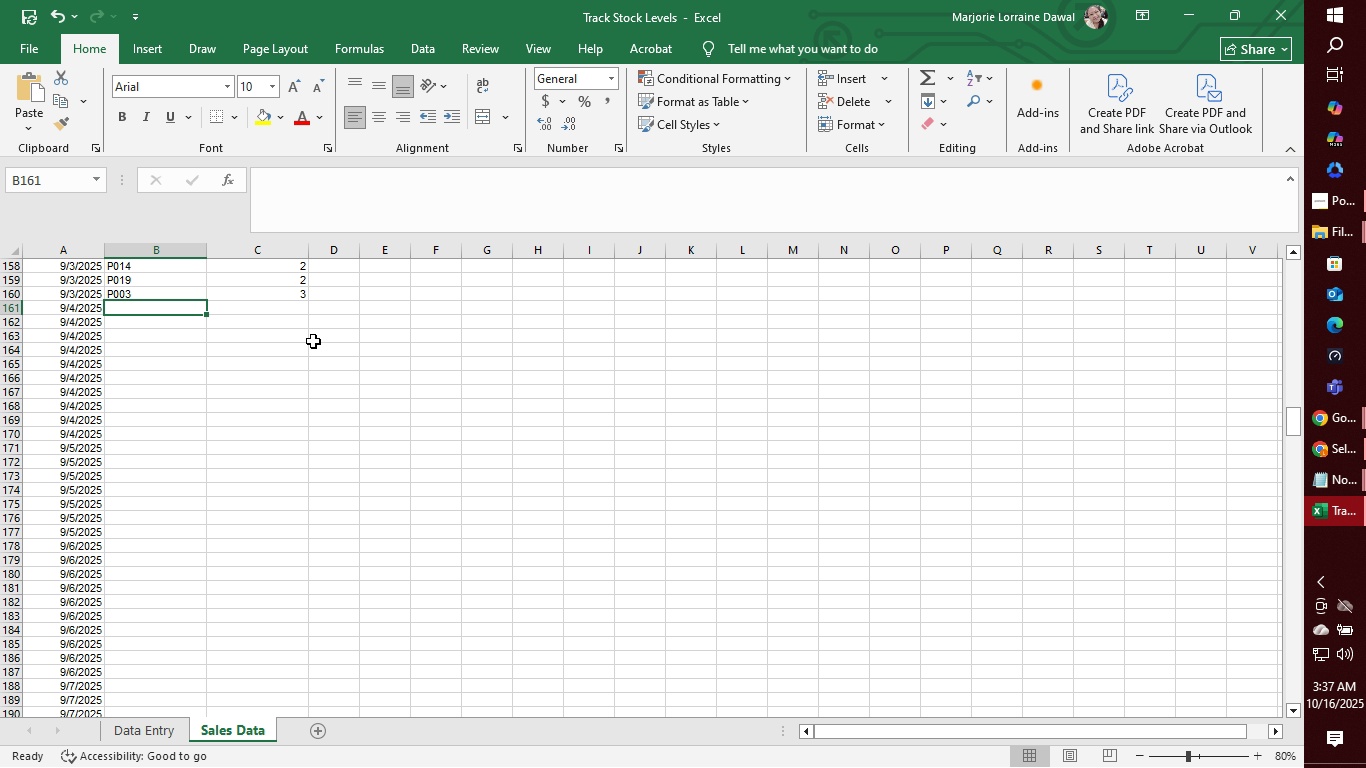 
type(P00)
 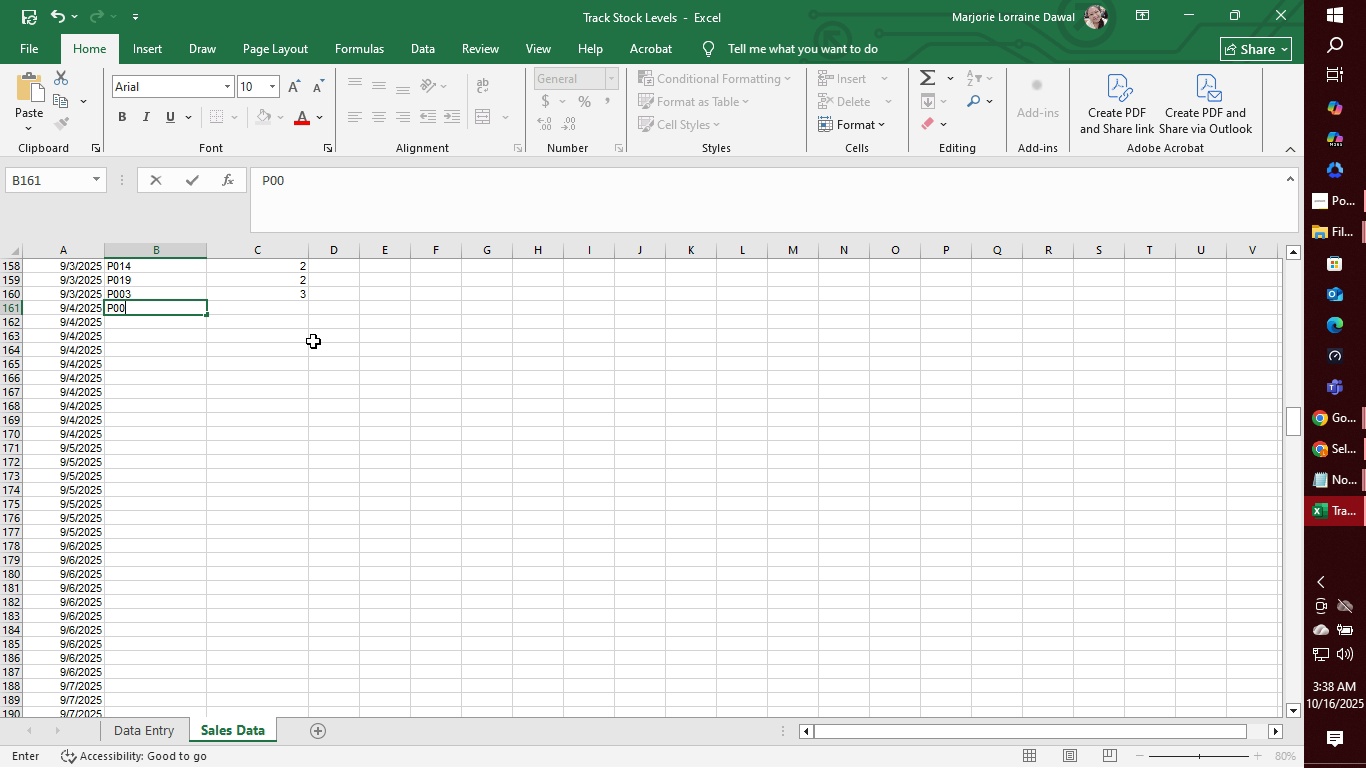 
wait(6.06)
 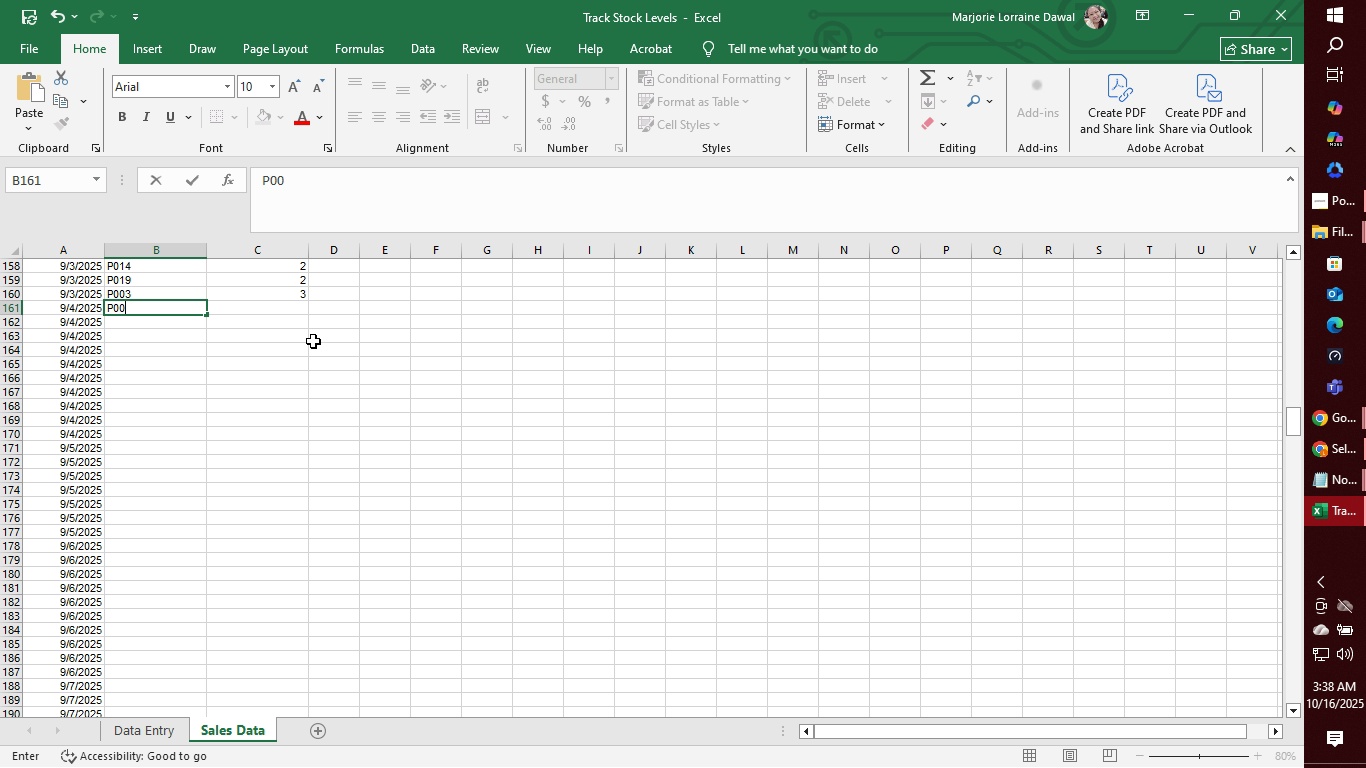 
key(Backspace)
type(17)
key(Tab)
type(2)
 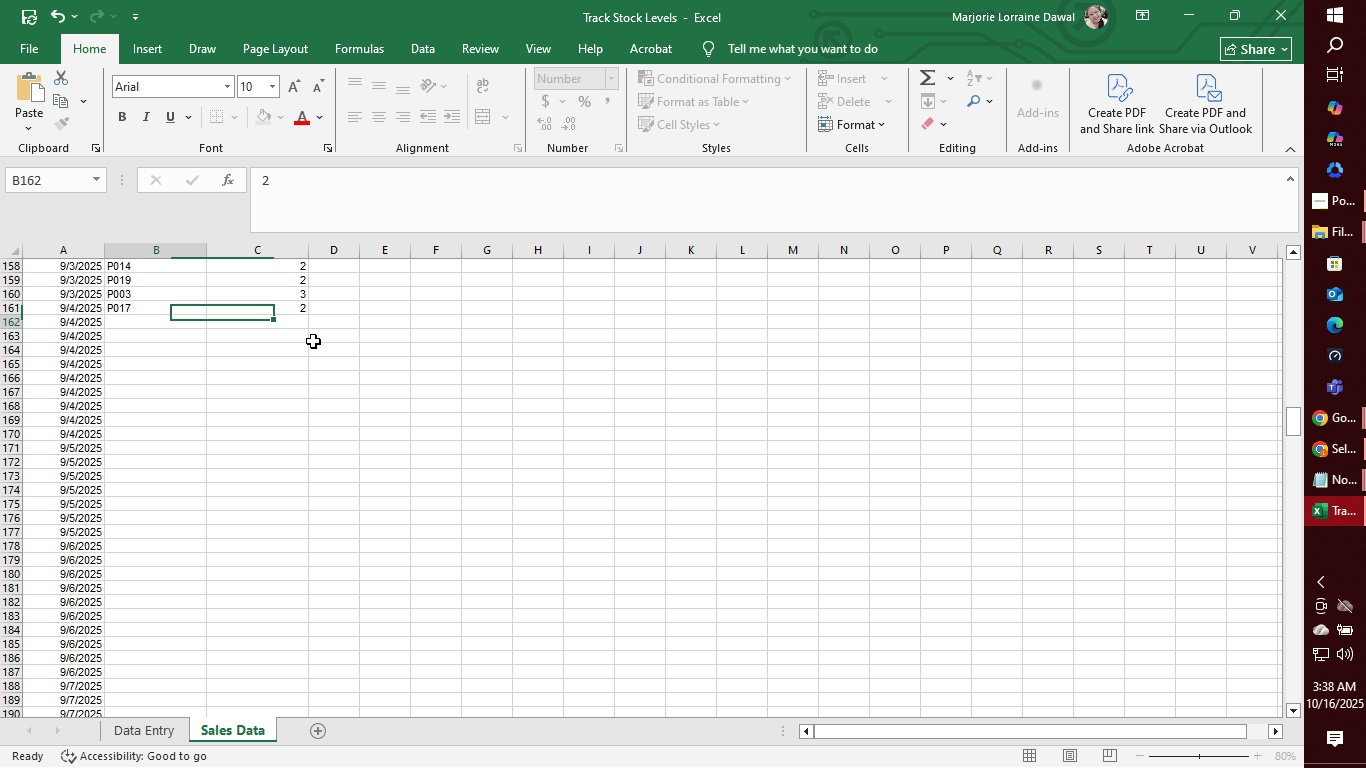 
key(Enter)
 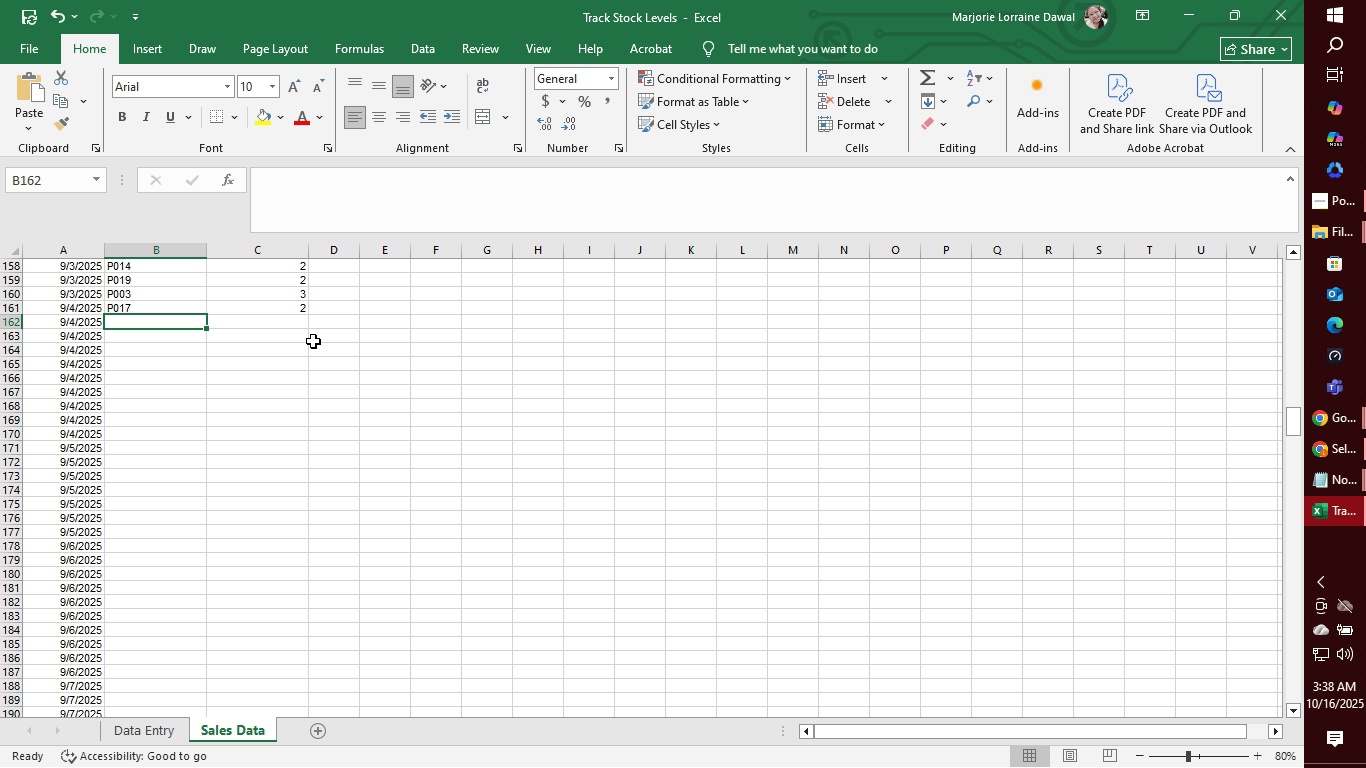 
type(P0)
 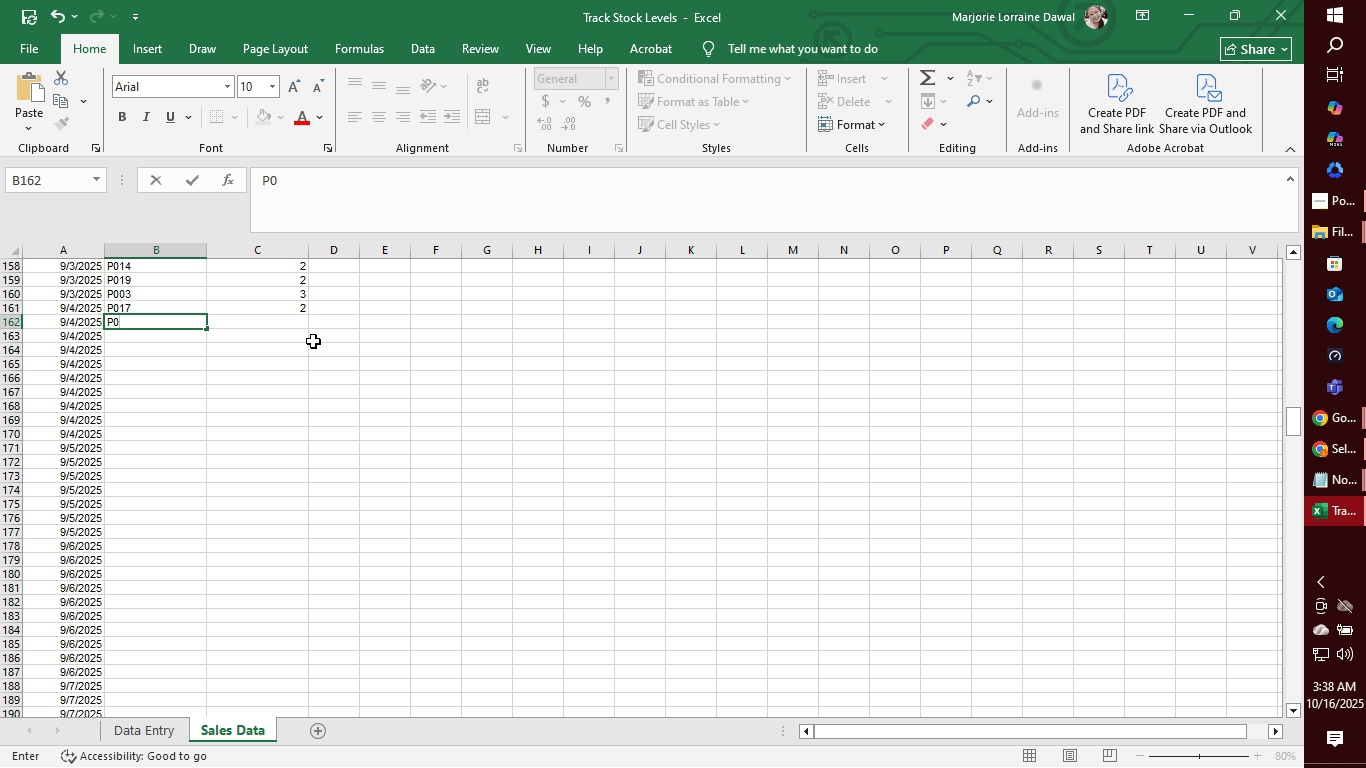 
type(10)
key(Tab)
type(2)
 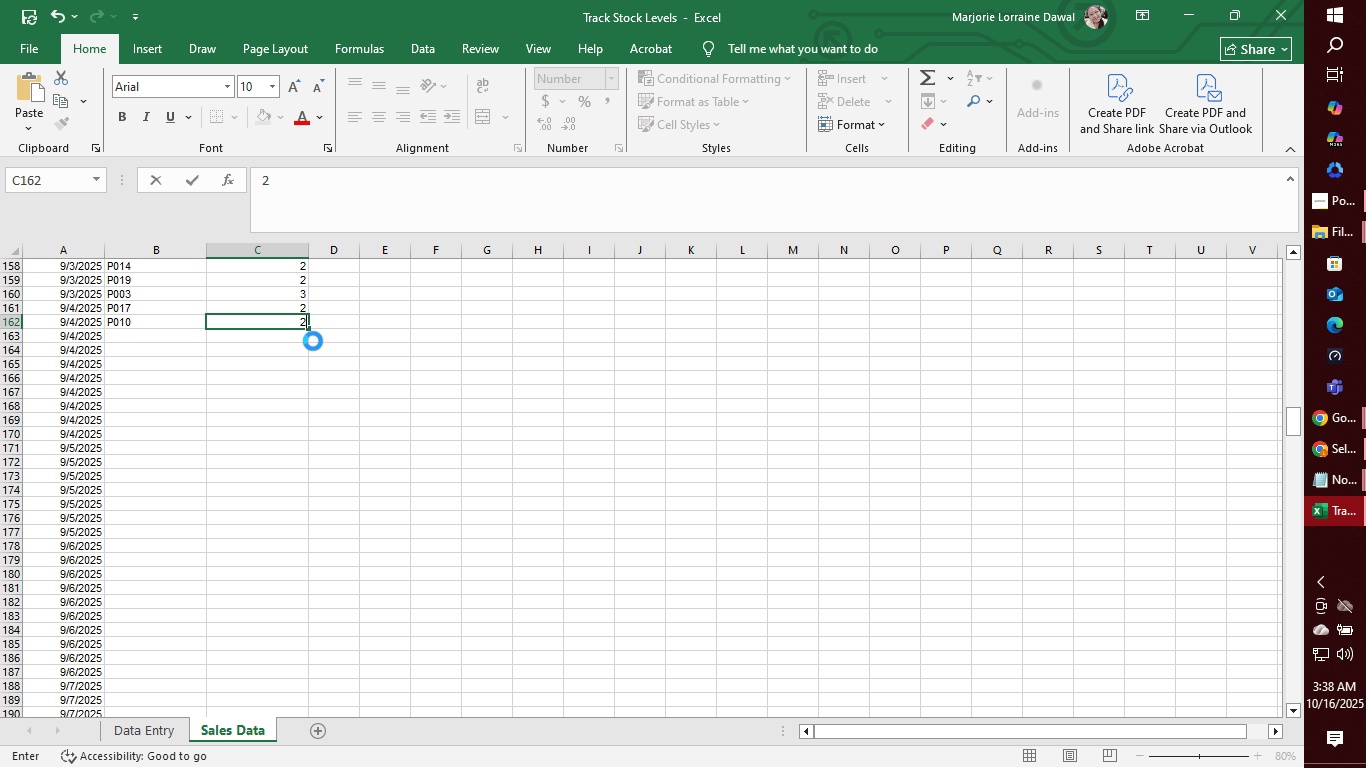 
key(Enter)
 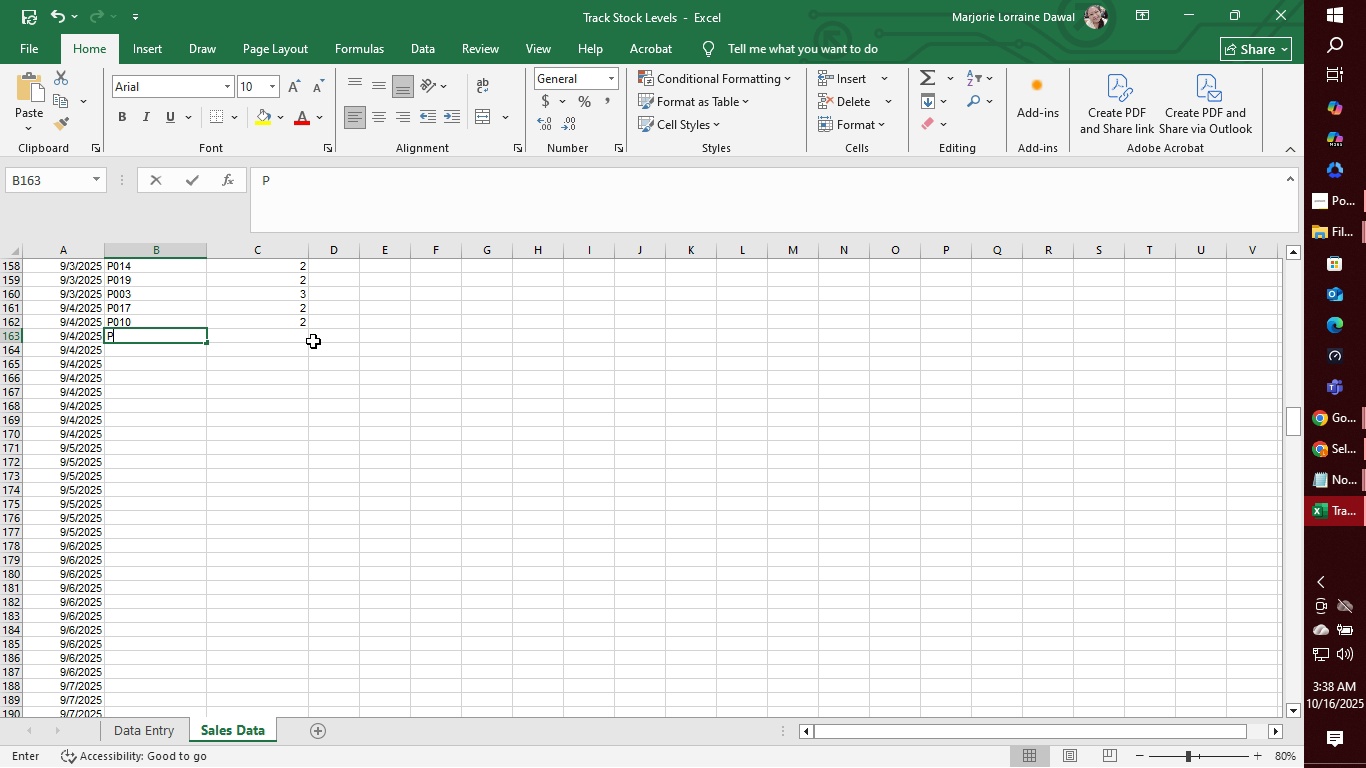 
type(P0)
 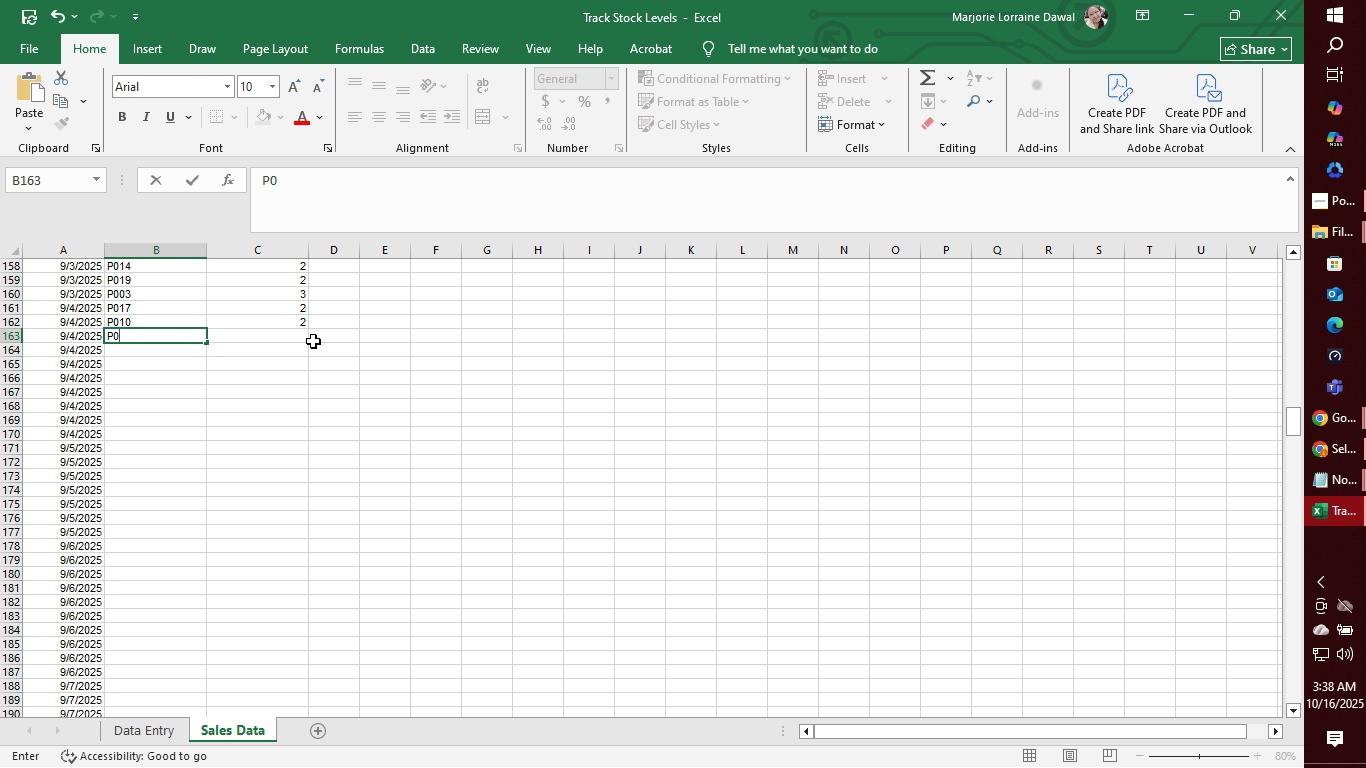 
wait(6.03)
 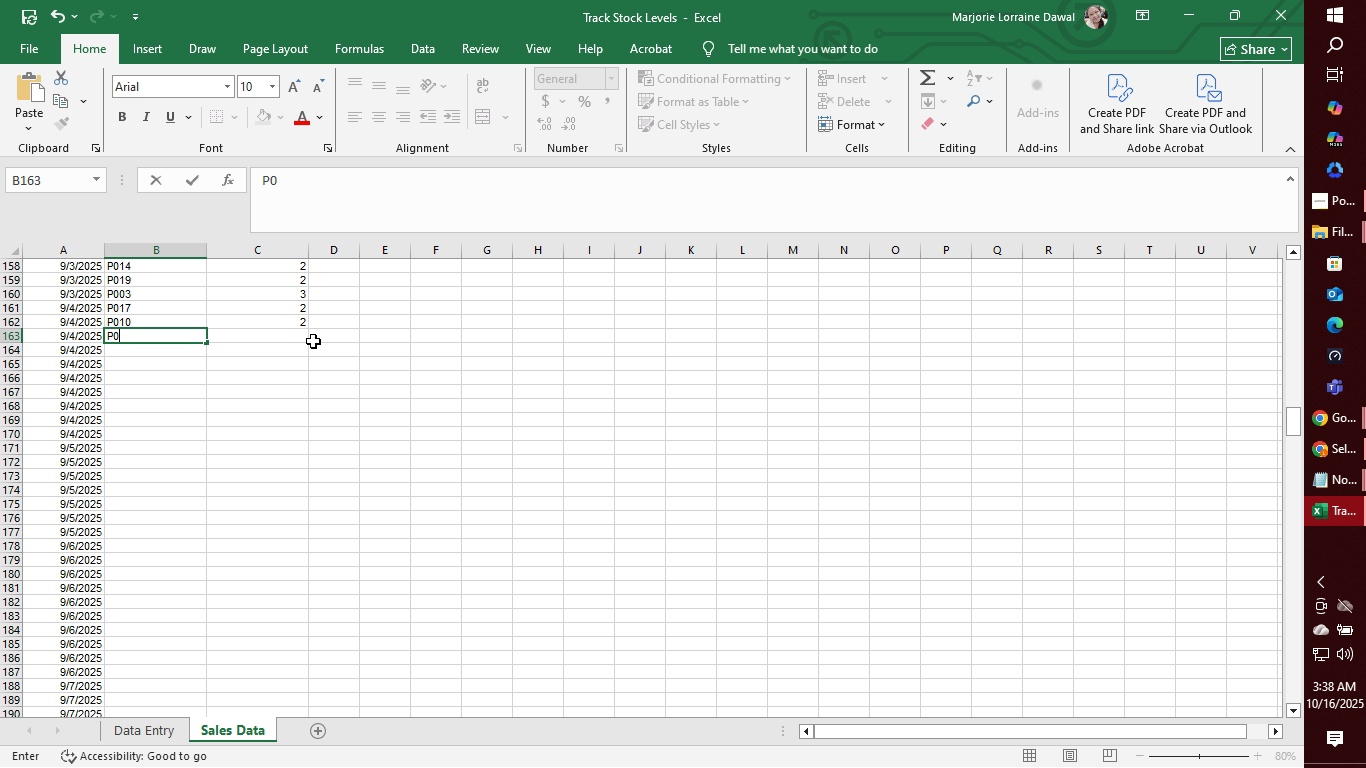 
type(02)
key(Tab)
type(3)
 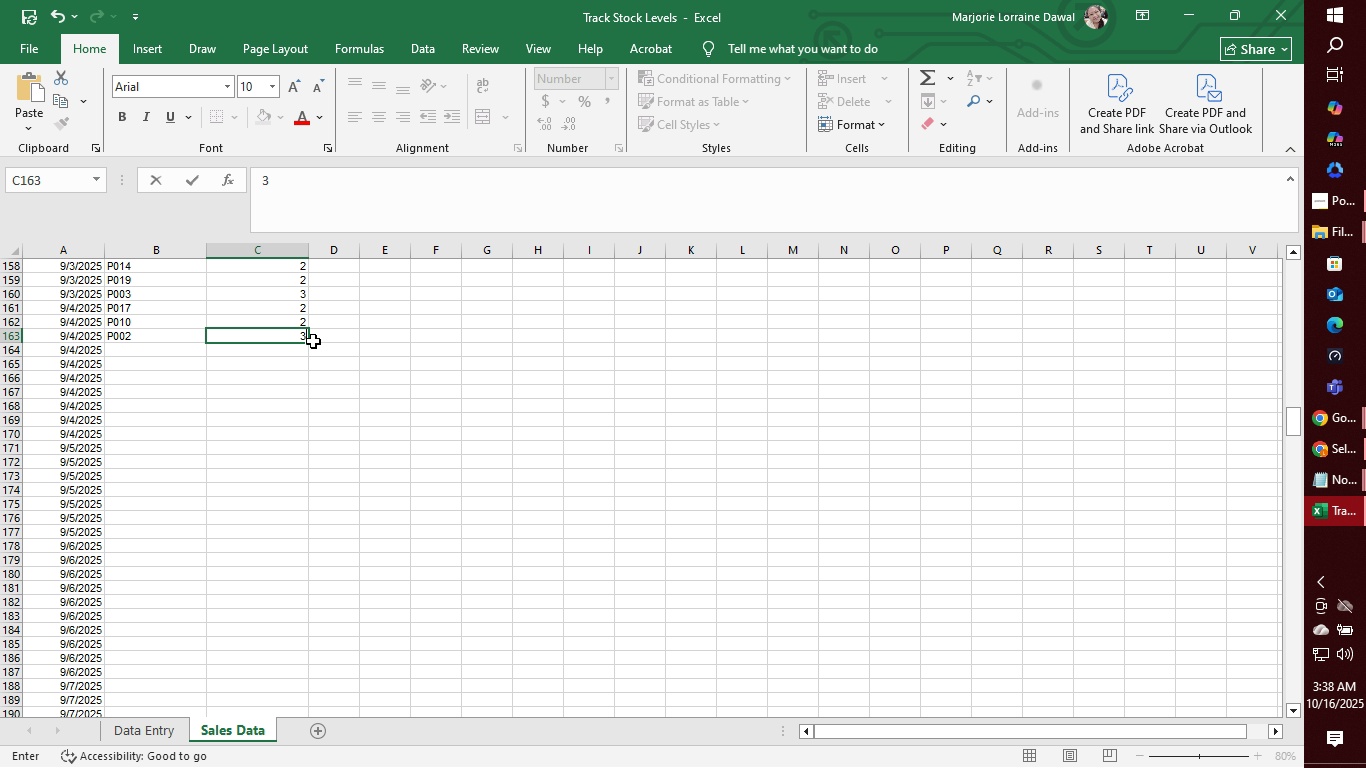 
key(Enter)
 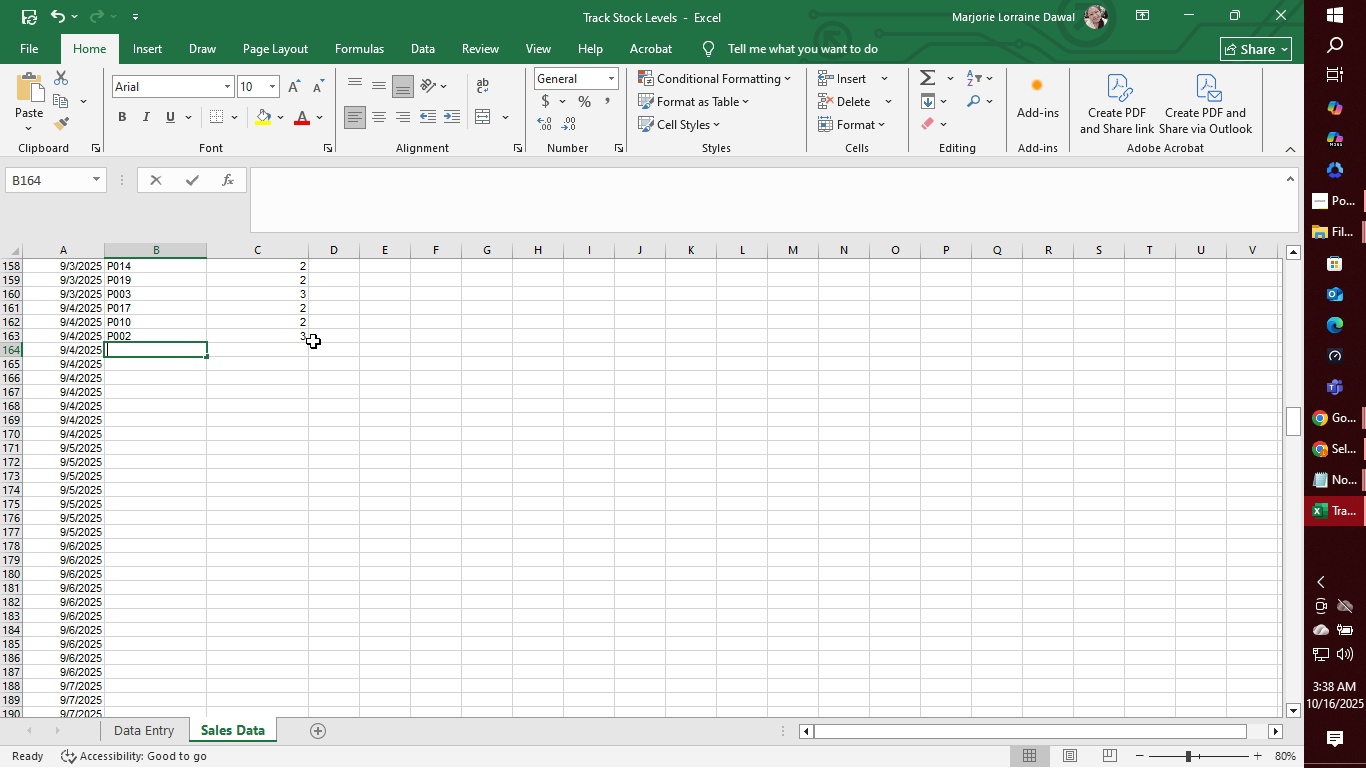 
type(P009)
key(Tab)
type(3)
 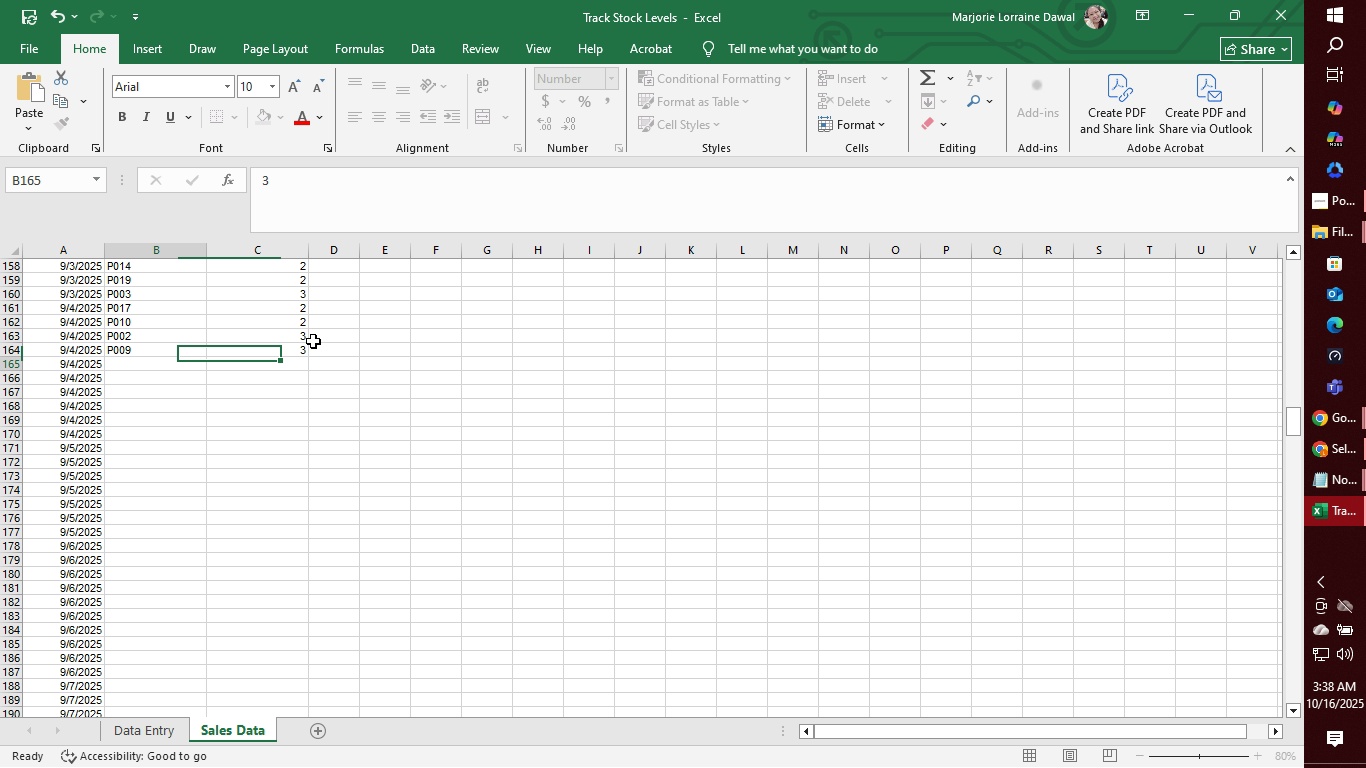 
key(Enter)
 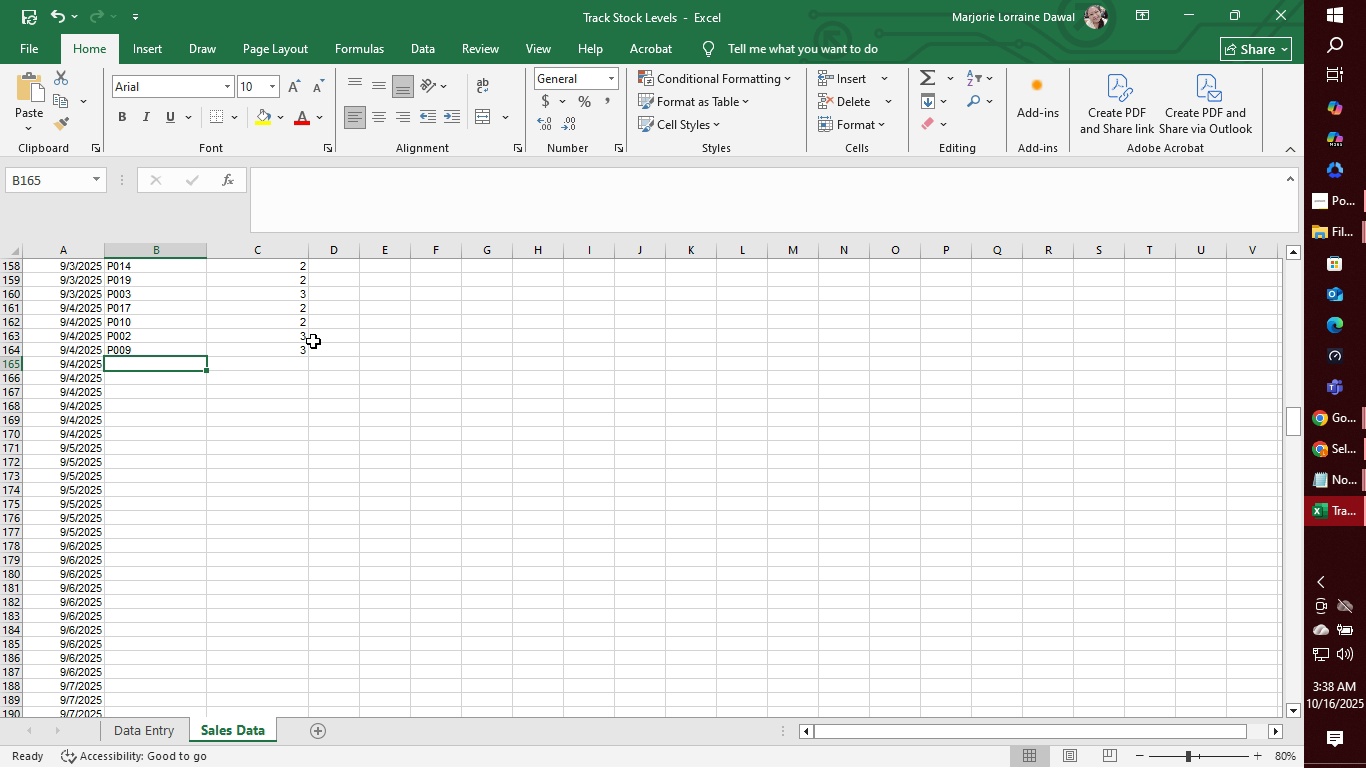 
type(P004)
key(Tab)
 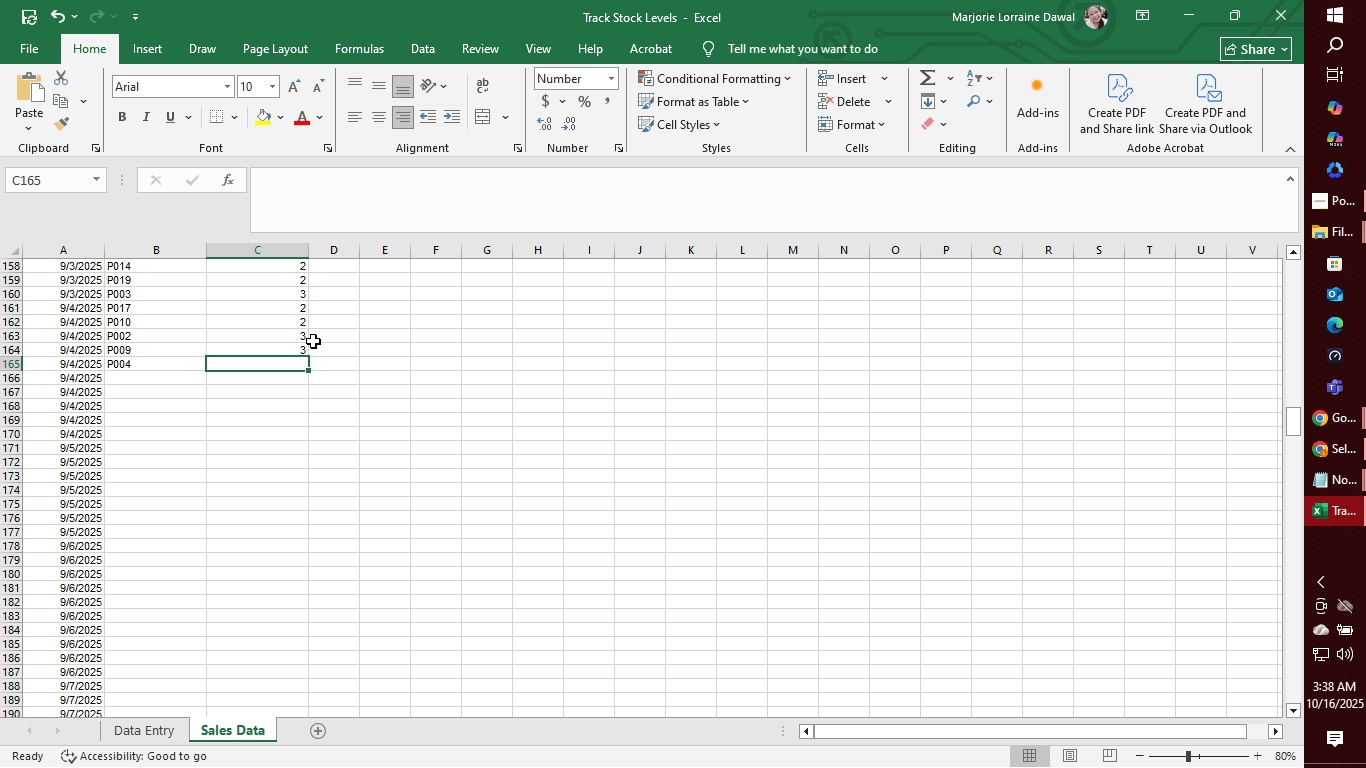 
key(2)
 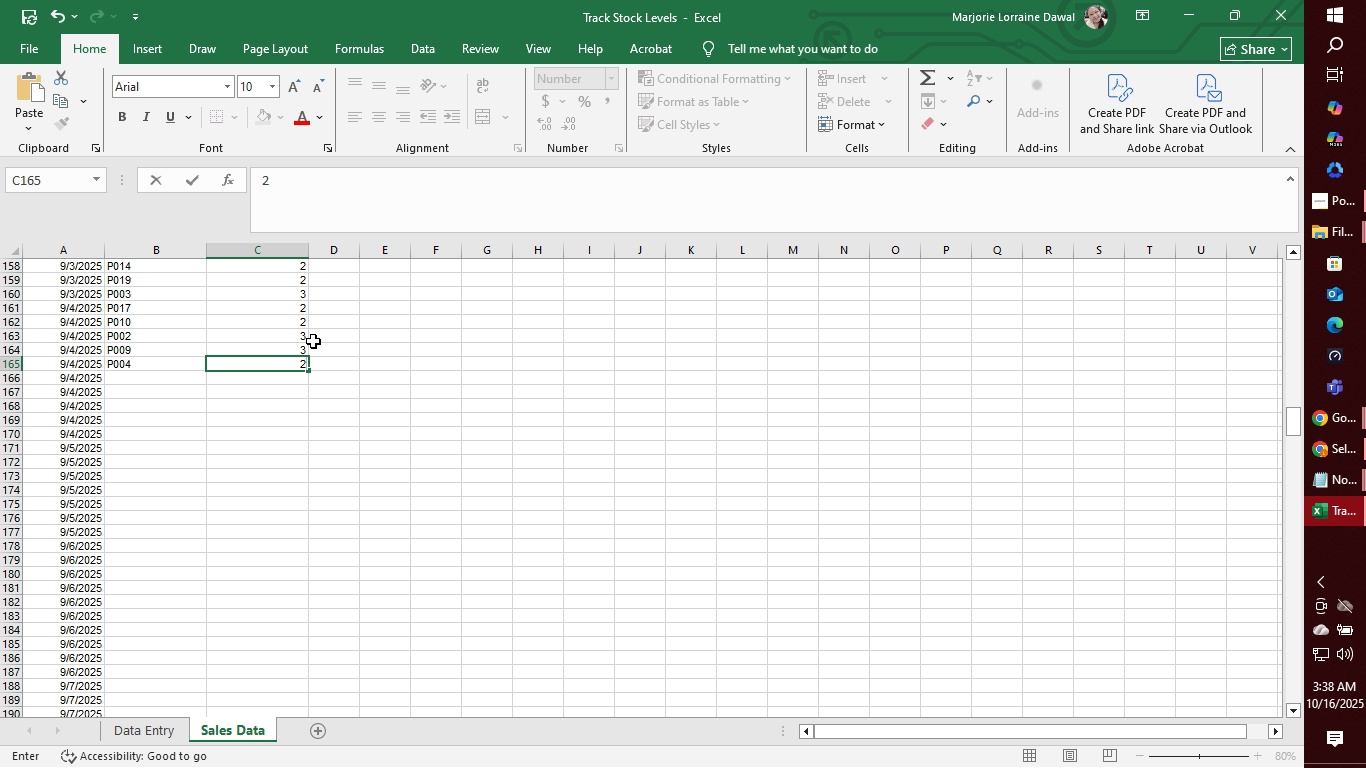 
key(Enter)
 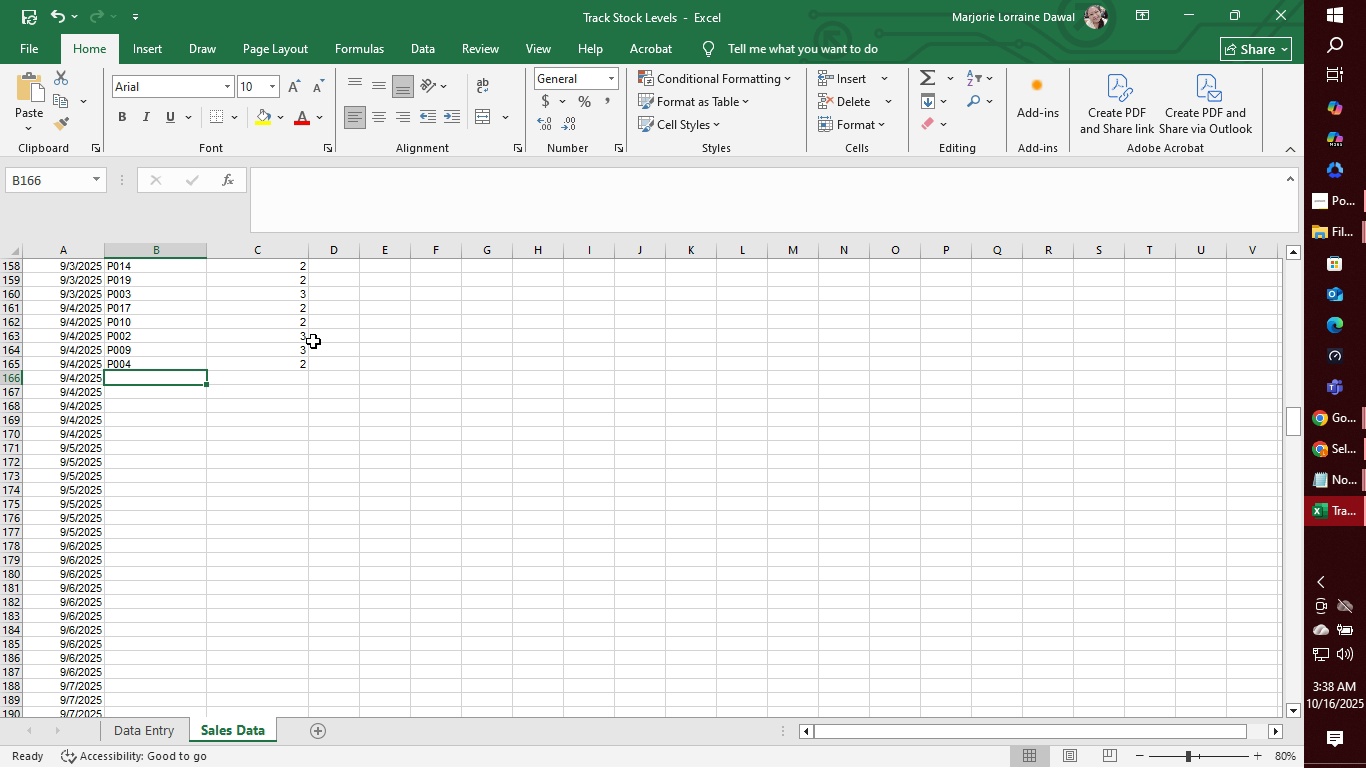 
type(P018)
key(Tab)
type(1)
 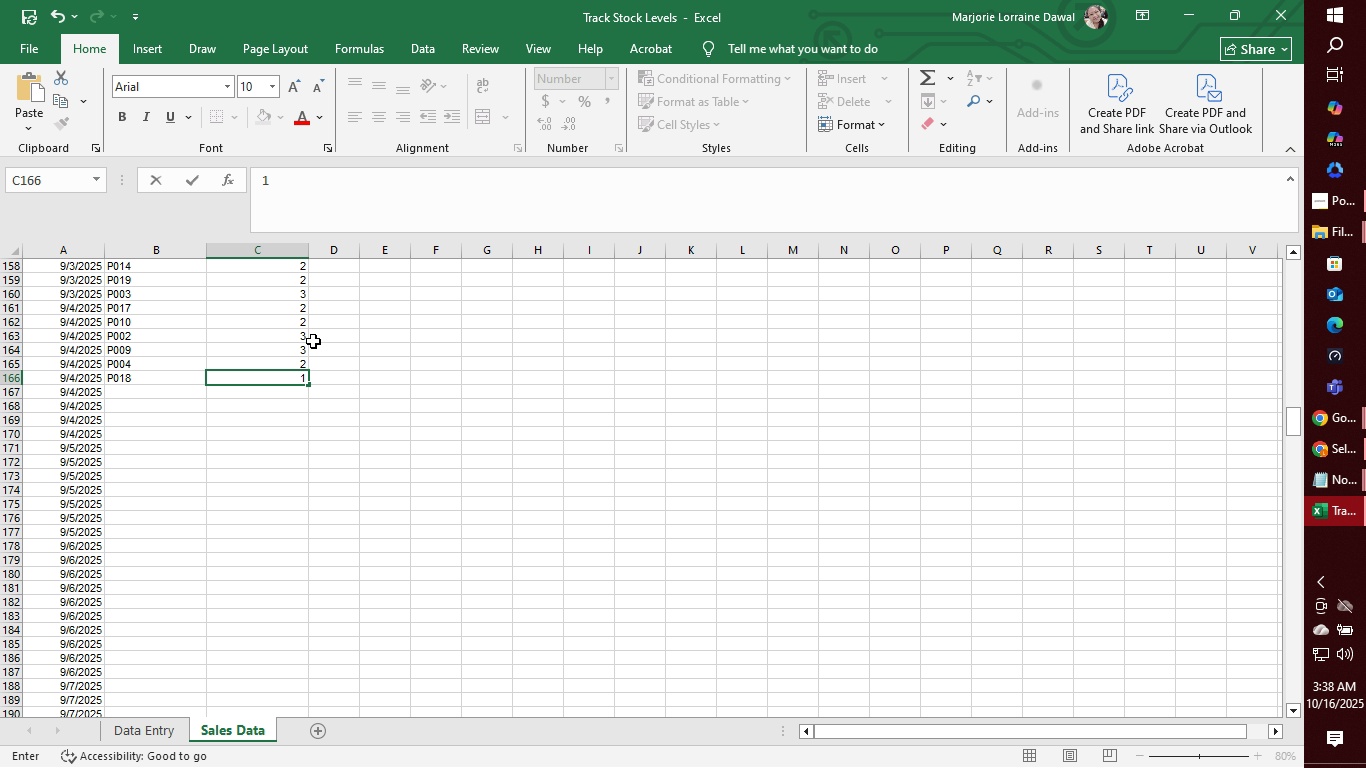 
key(Enter)
 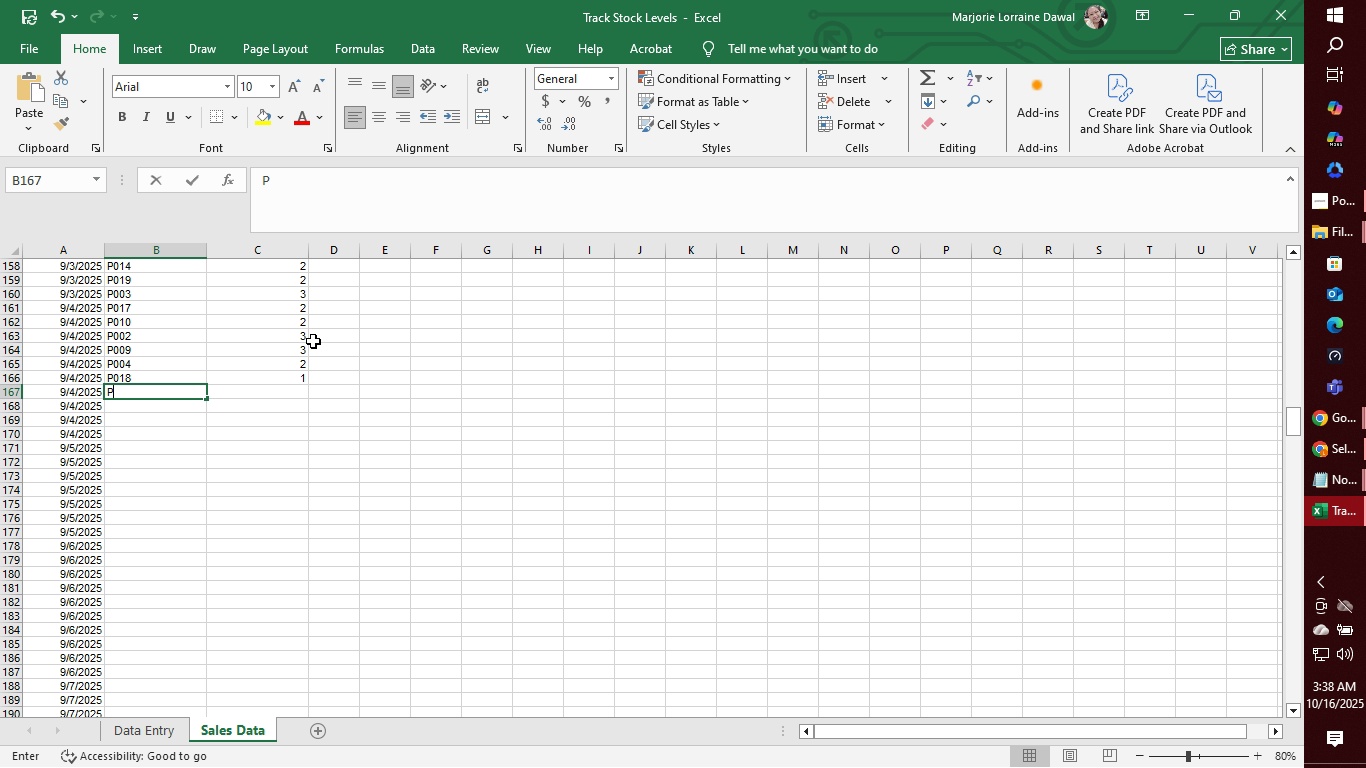 
type(P011)
key(Tab)
type(1P)
 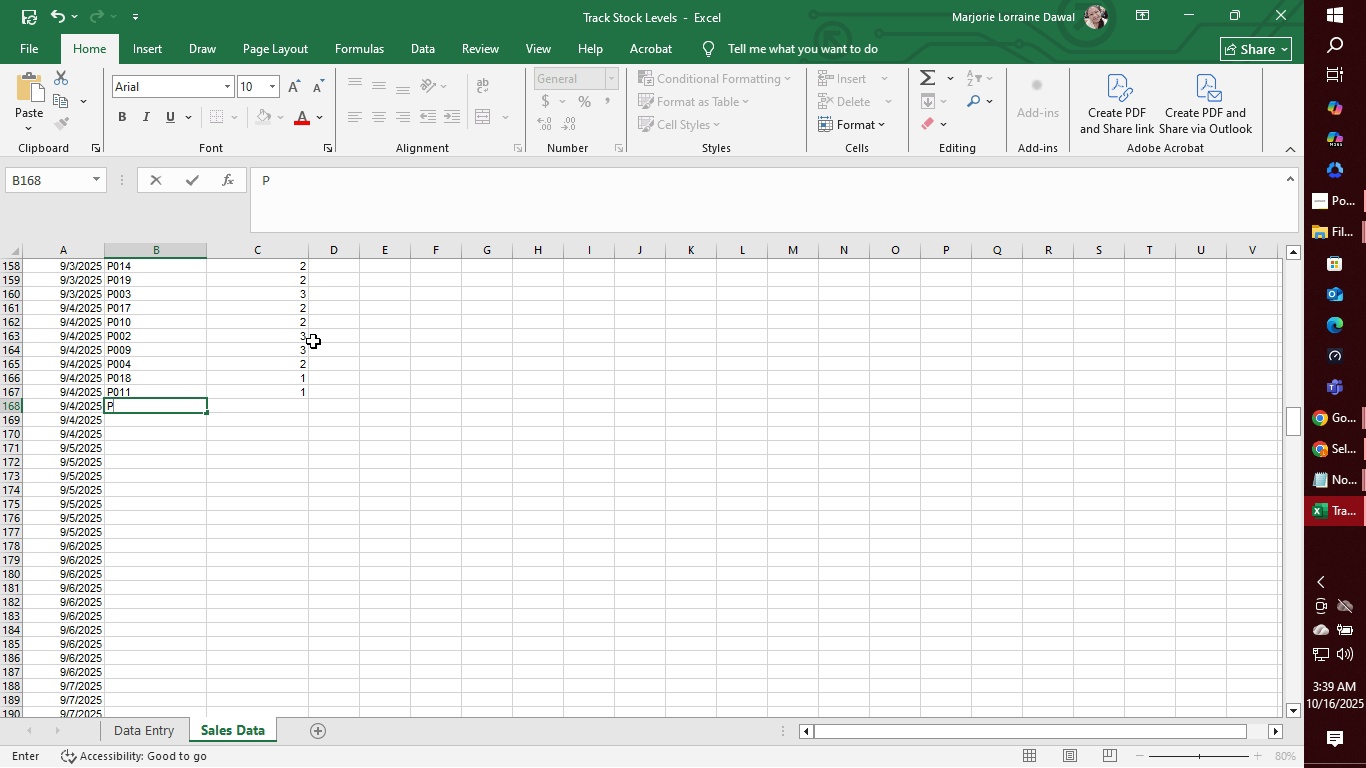 
hold_key(key=Enter, duration=0.31)
 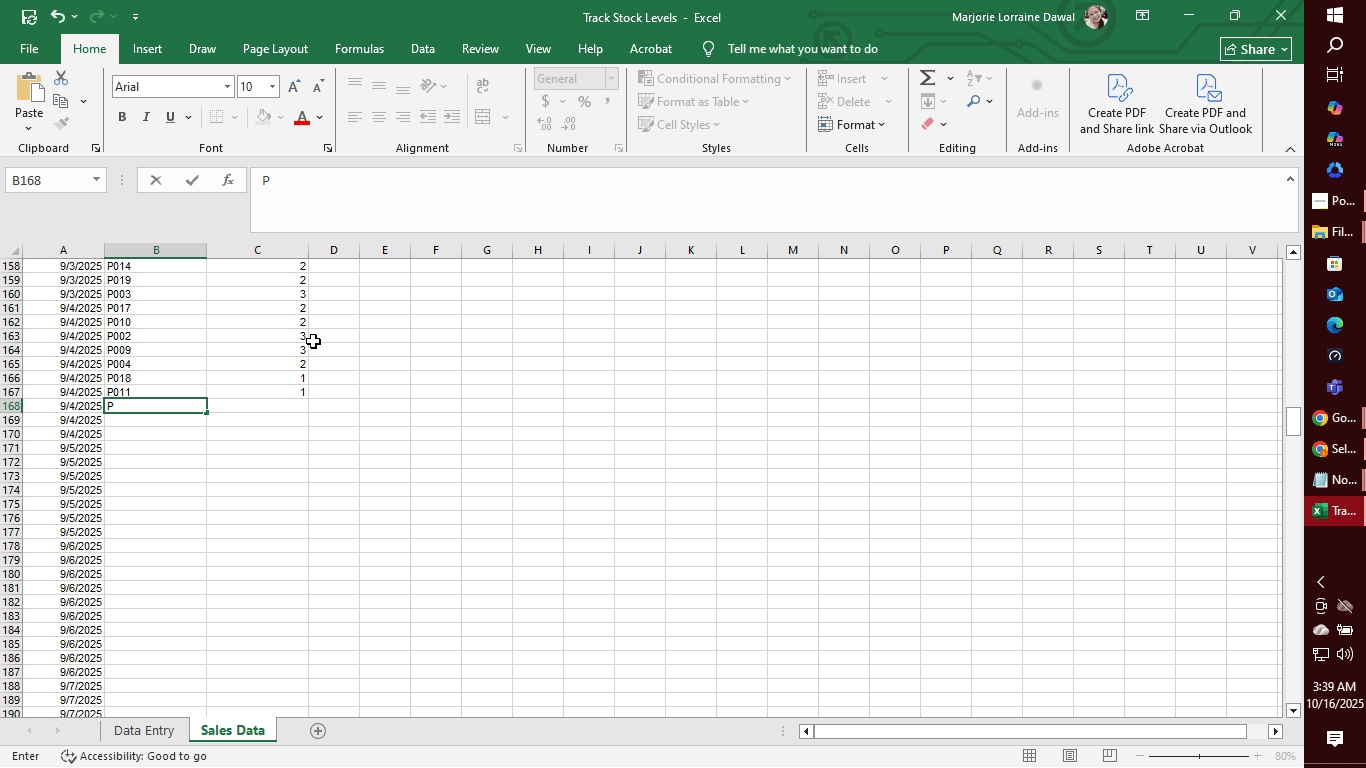 
hold_key(key=0, duration=0.31)
 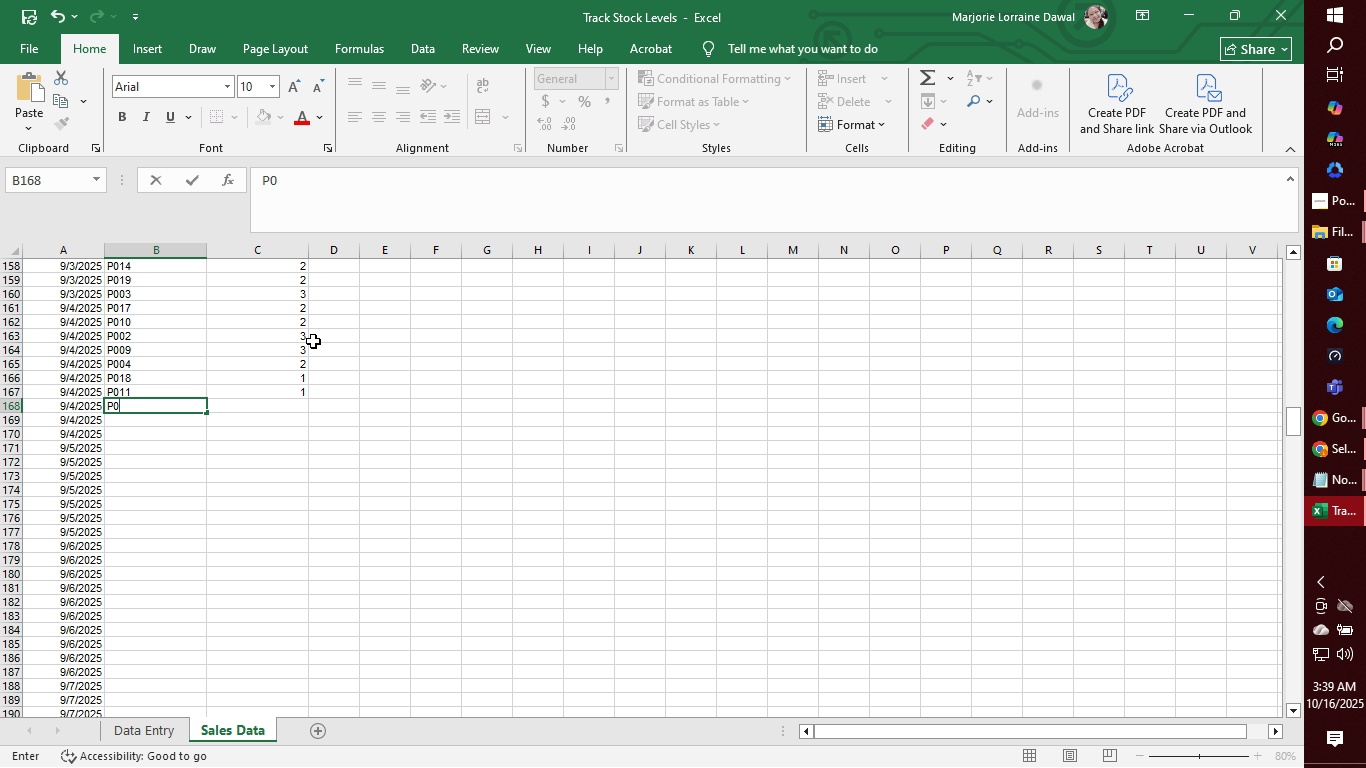 
type(01)
key(Backspace)
type(4)
key(Tab)
 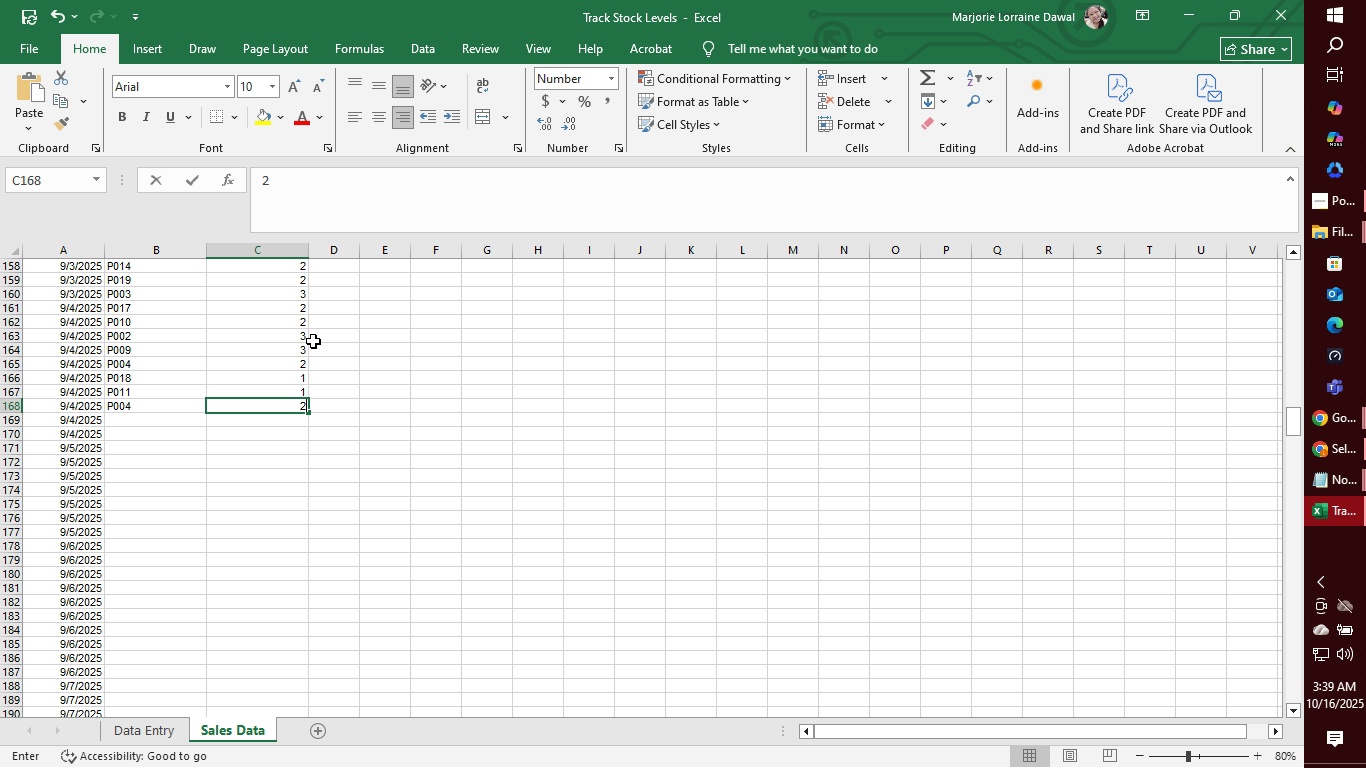 
key(2)
 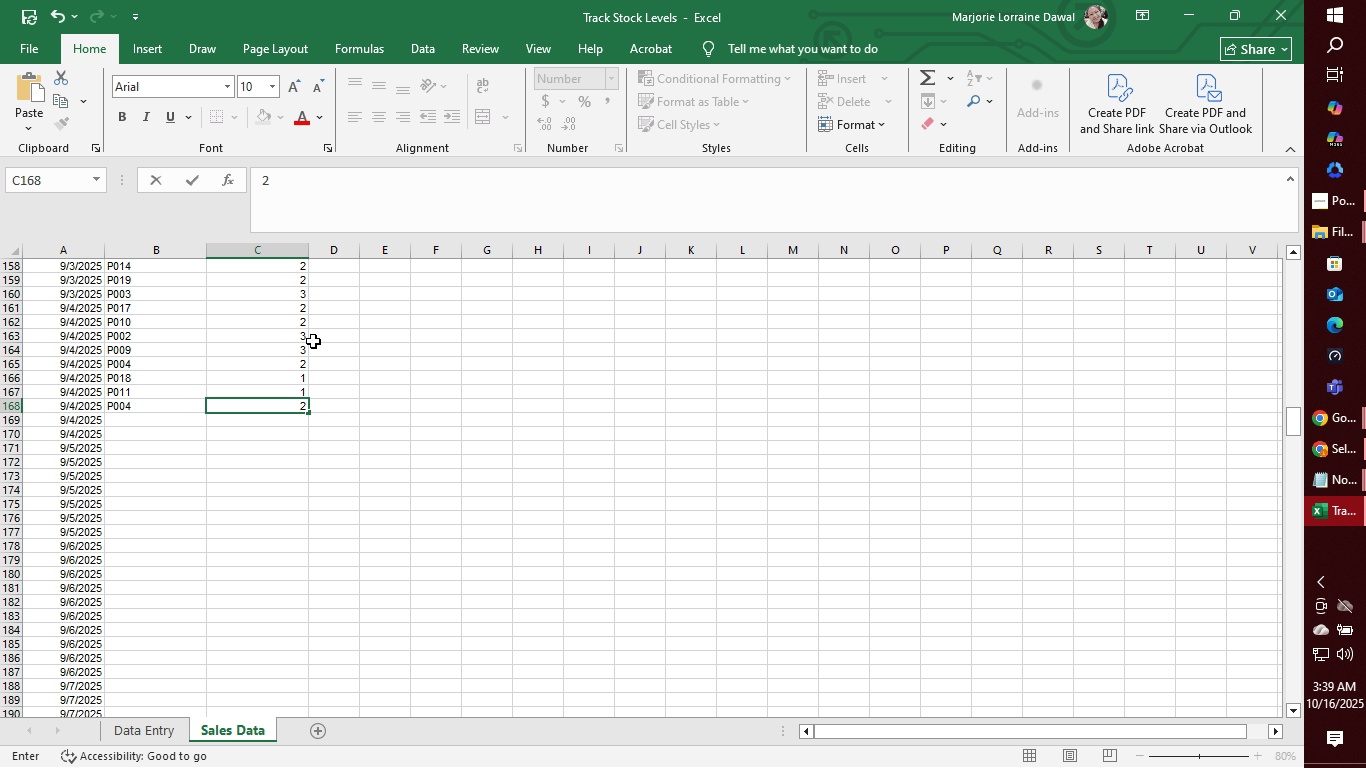 
key(Backspace)
 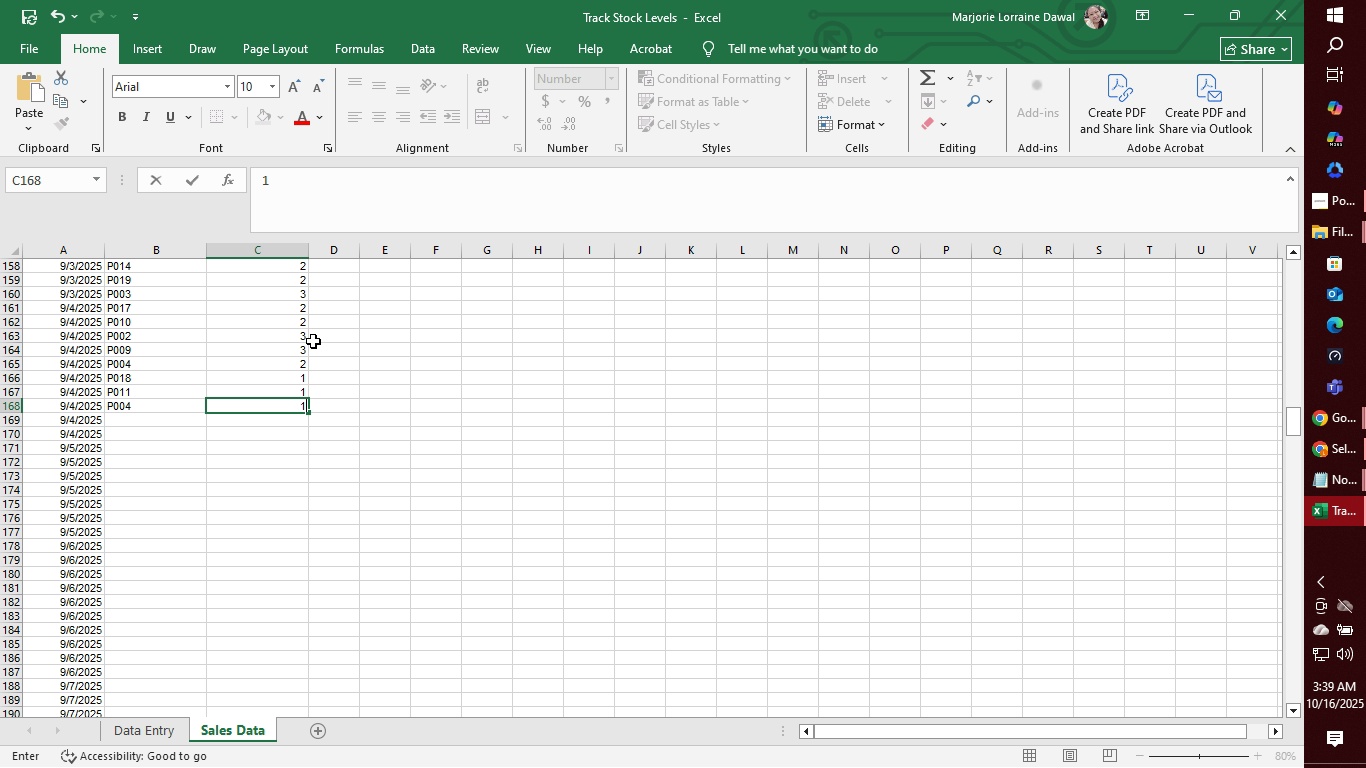 
key(1)
 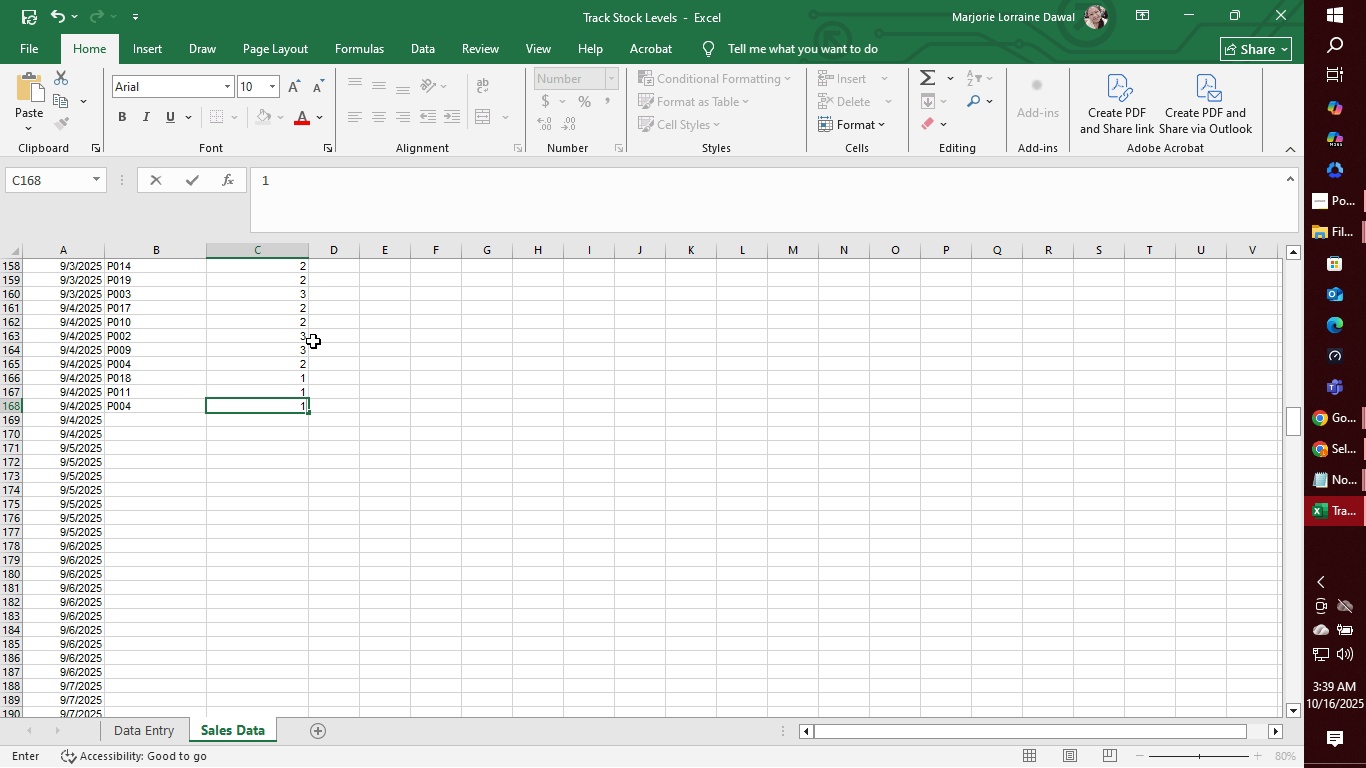 
key(Enter)
 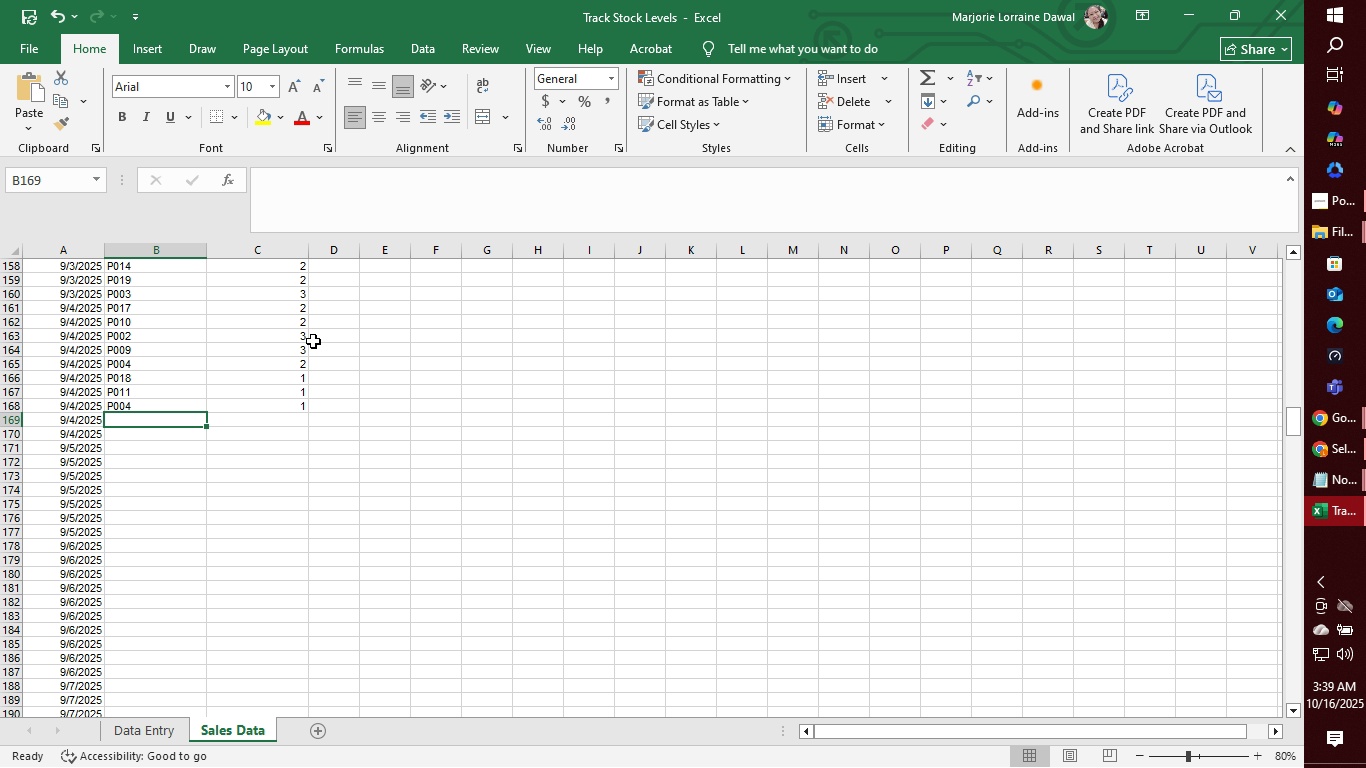 
wait(6.17)
 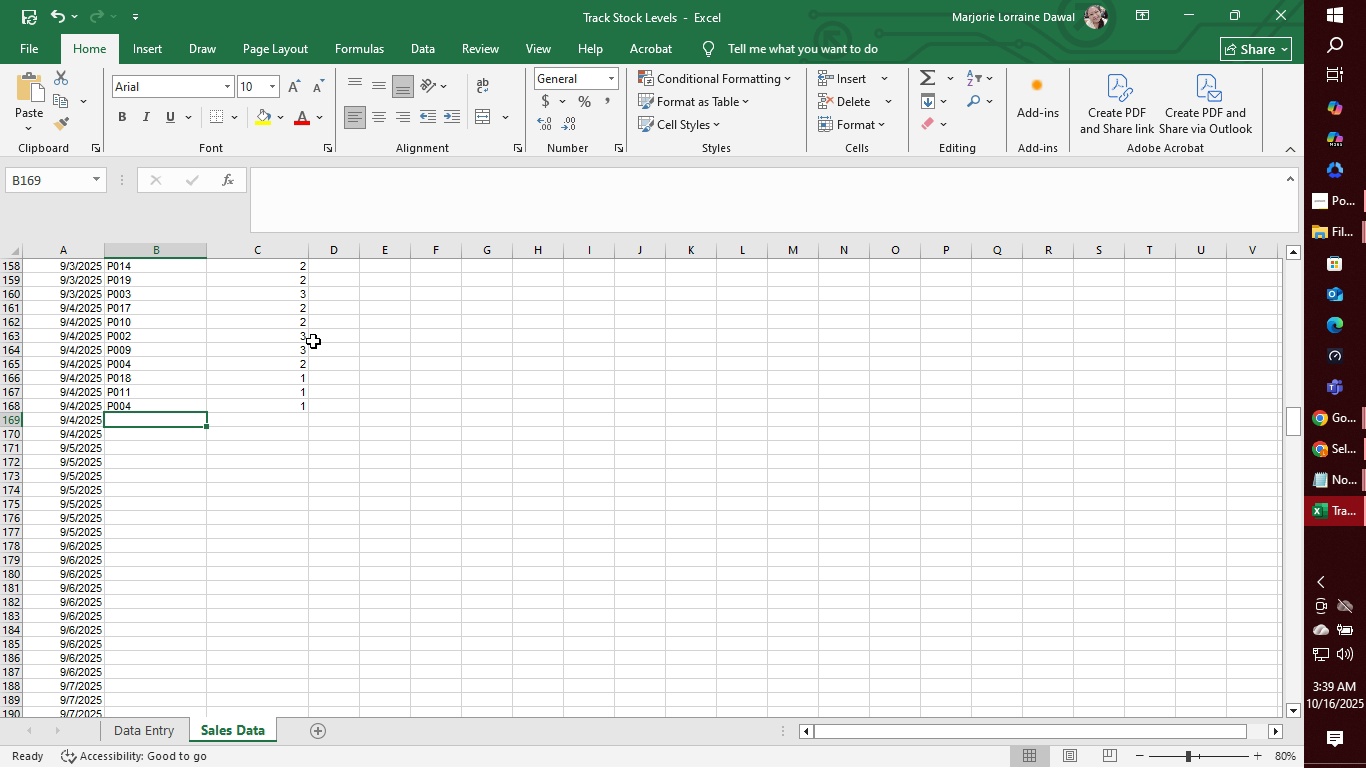 
type(P004)
key(Tab)
type(2)
 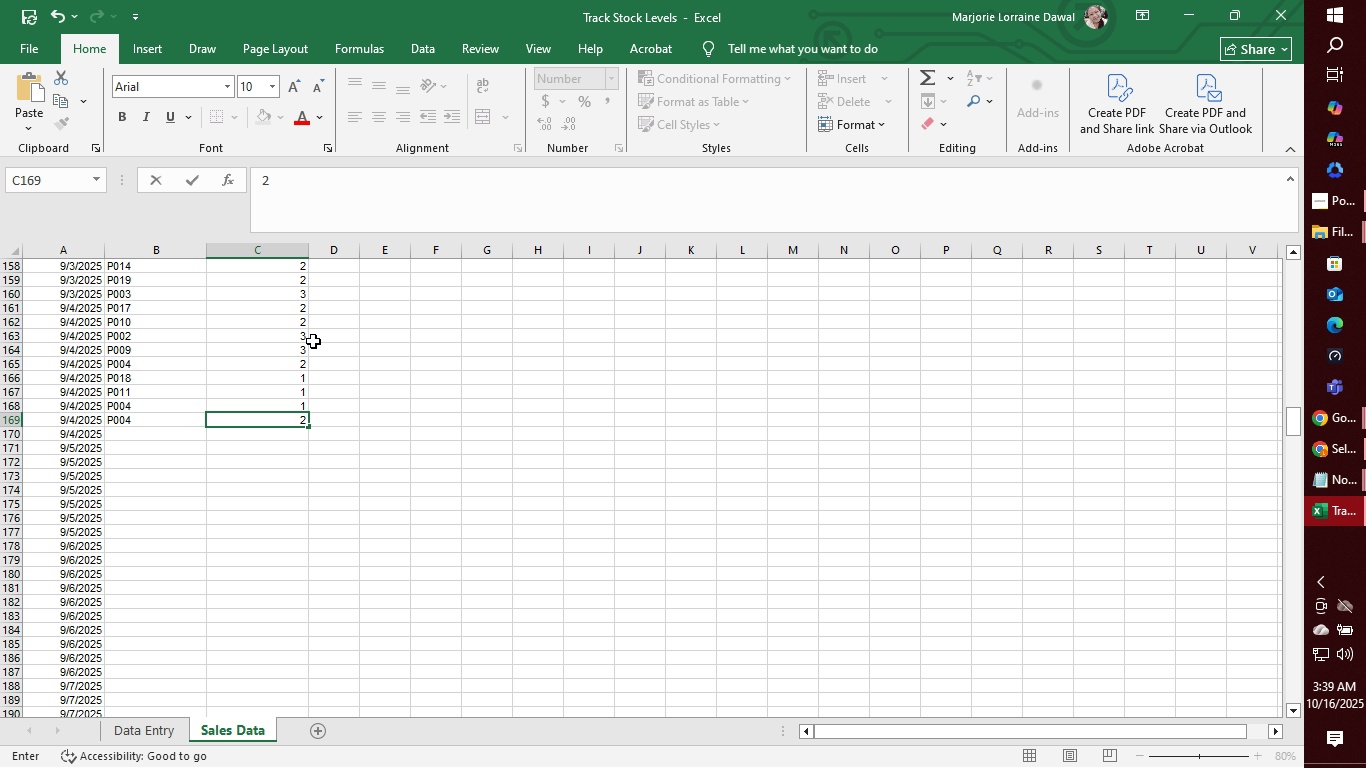 
key(Enter)
 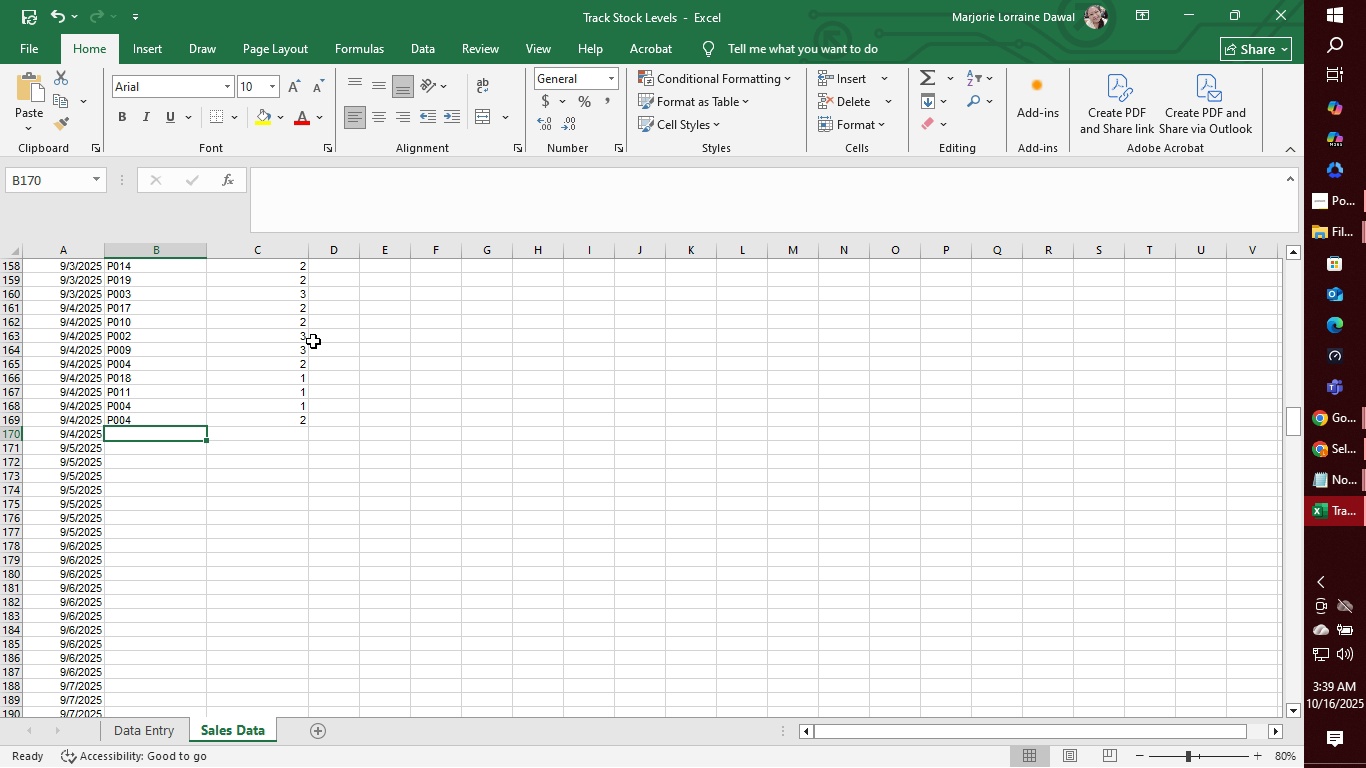 
type(P001)
key(Tab)
type(1)
 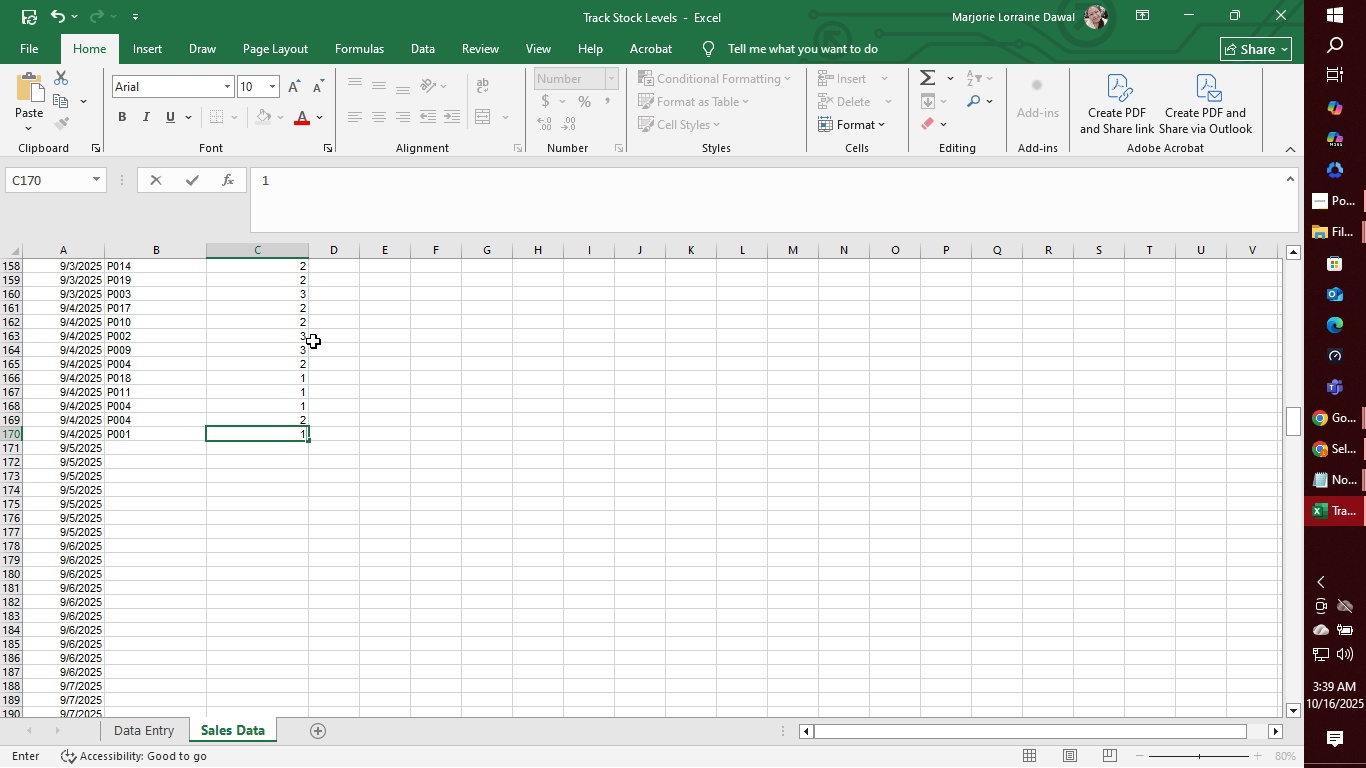 
key(ArrowLeft)
 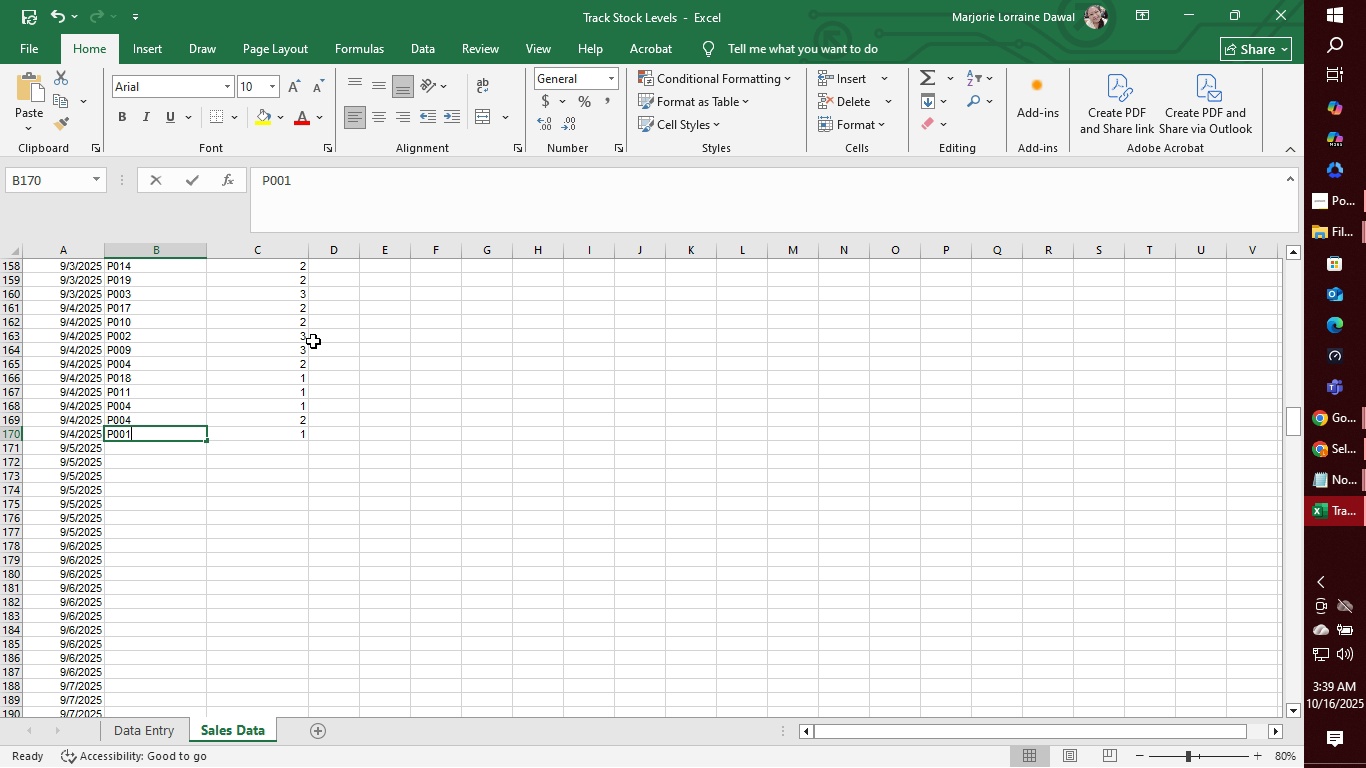 
type(P005)
key(Tab)
type(1)
 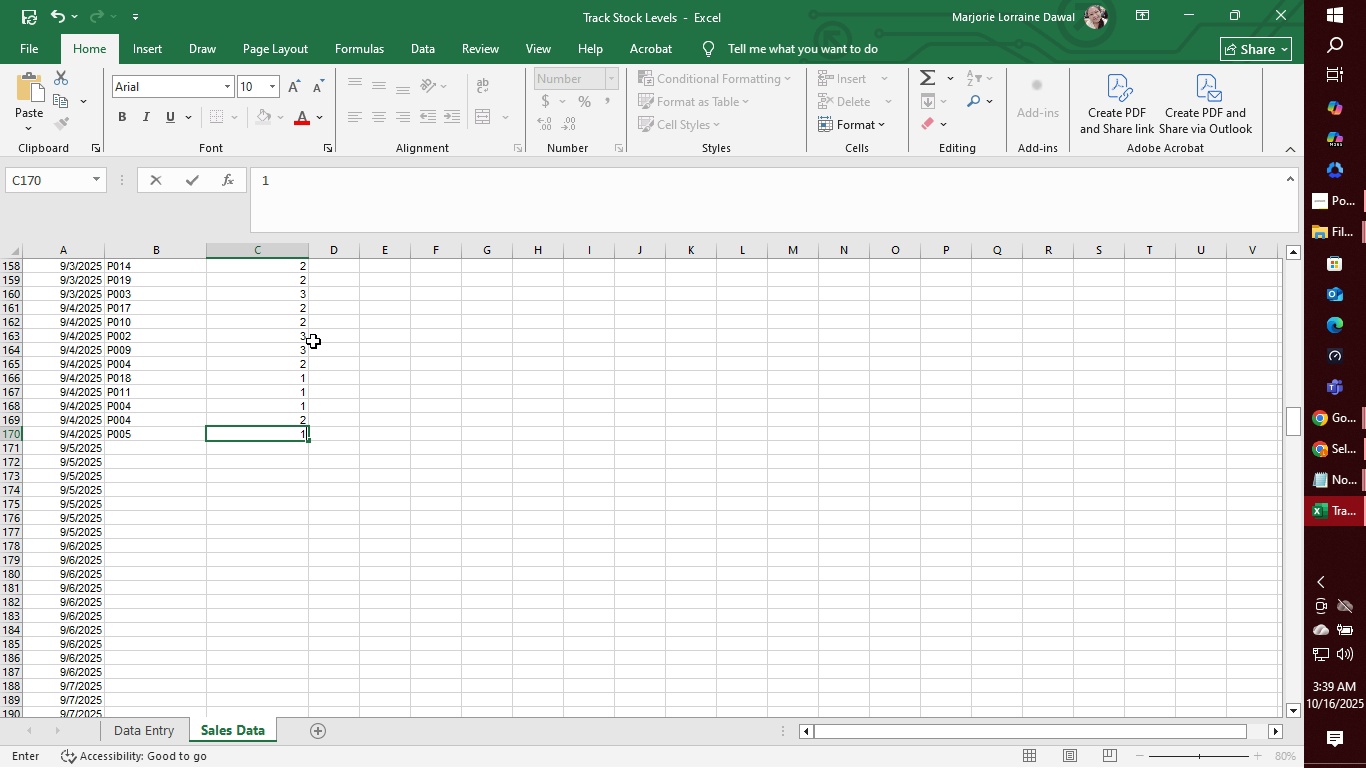 
key(Enter)
 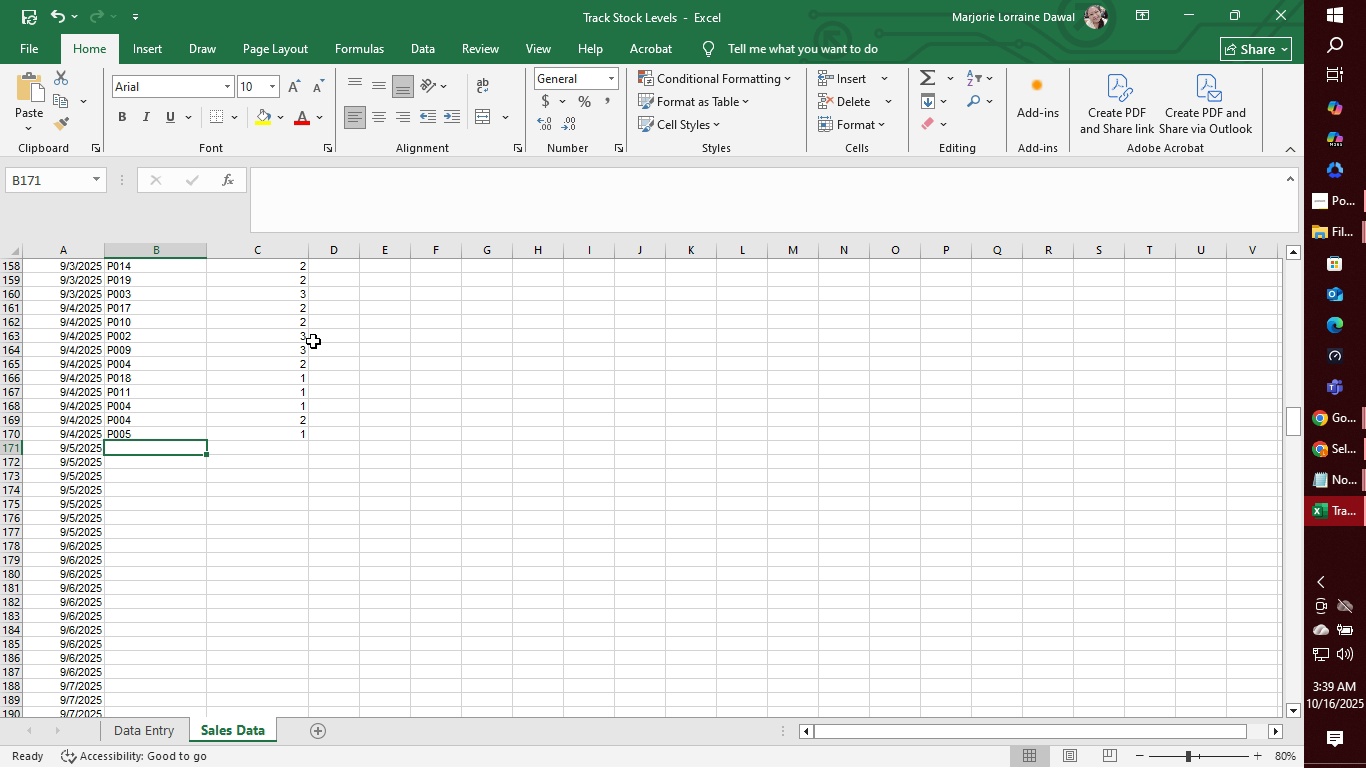 
wait(12.56)
 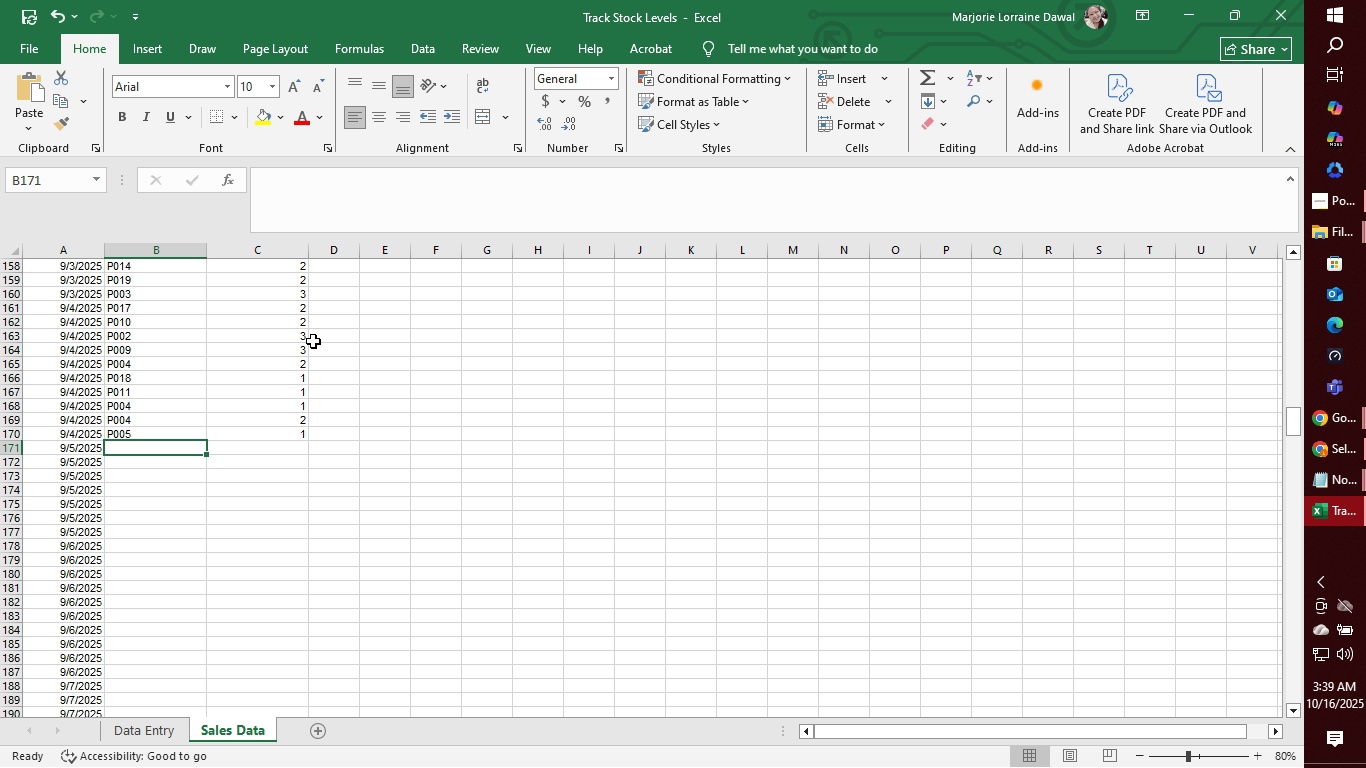 
type(P017)
key(Tab)
type(3)
 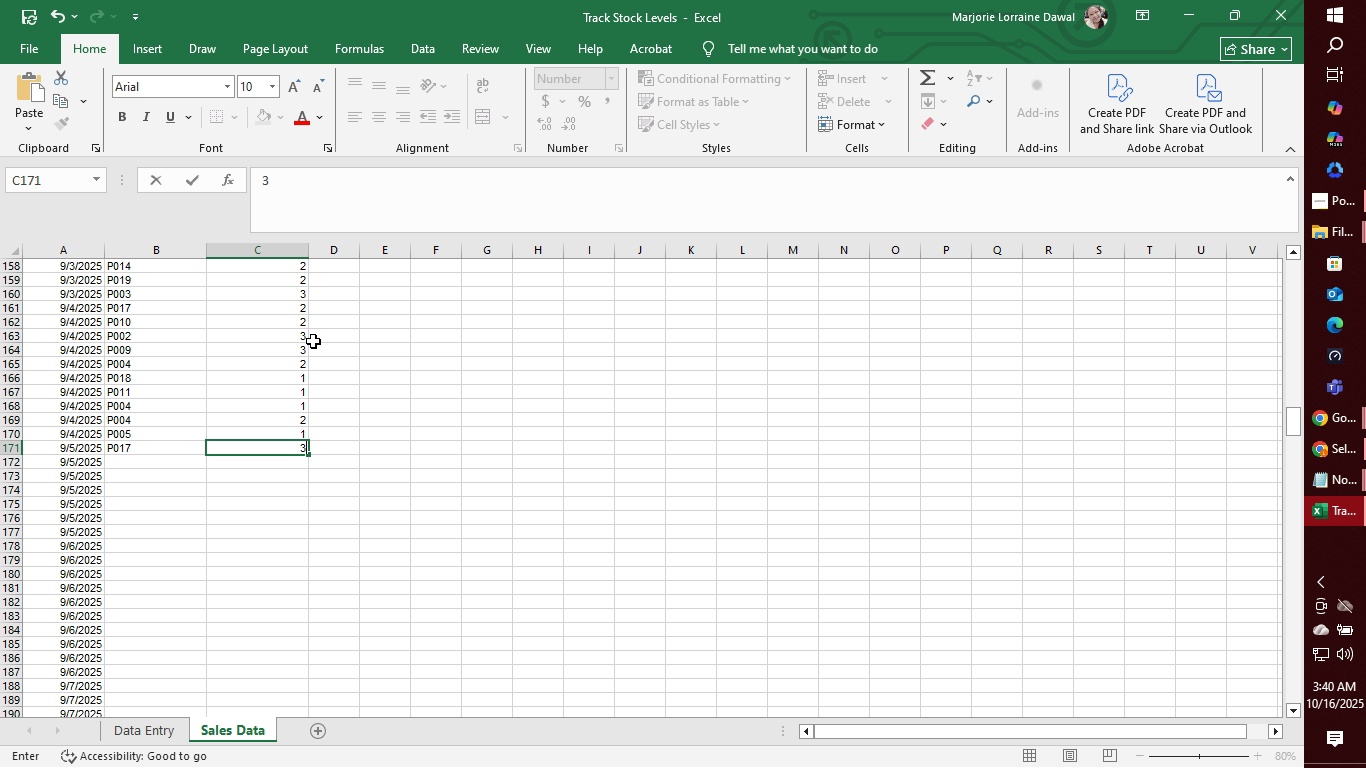 
key(Enter)
 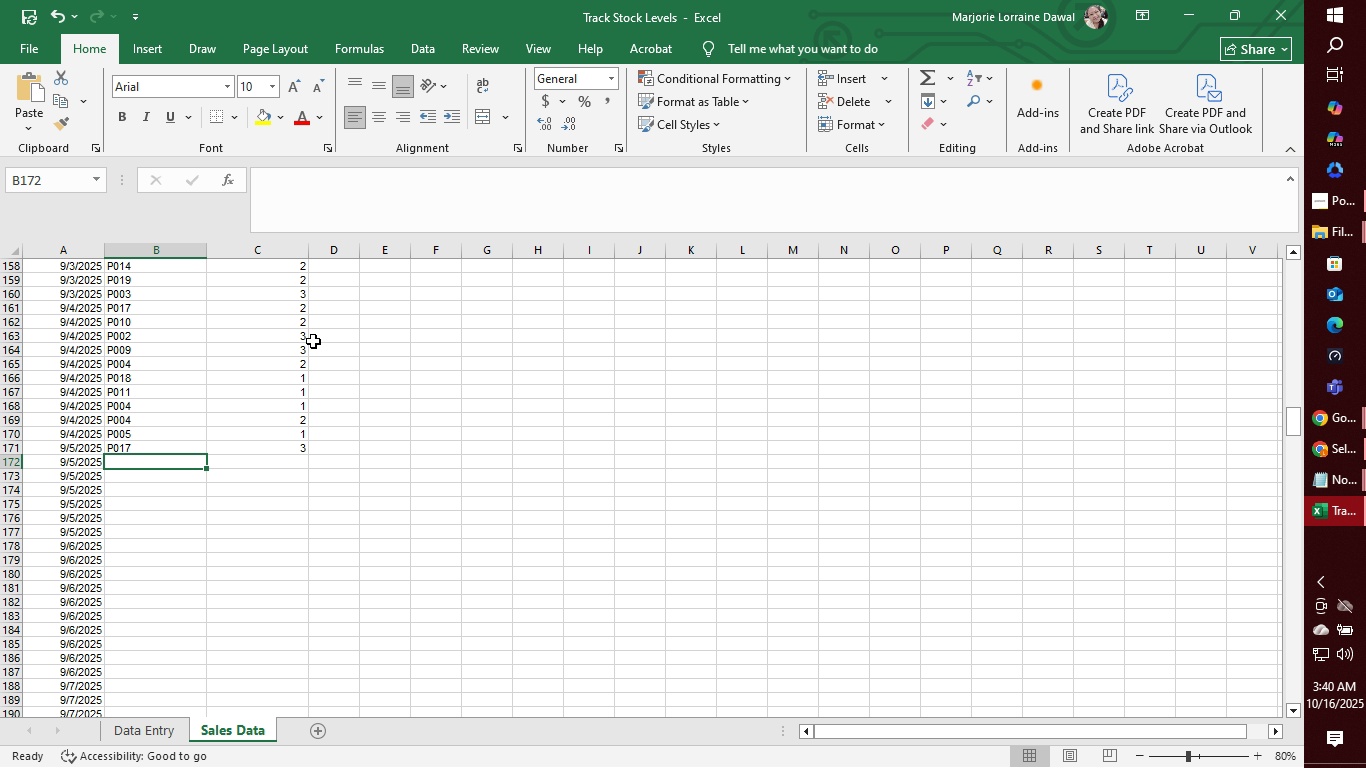 
type(P0)
 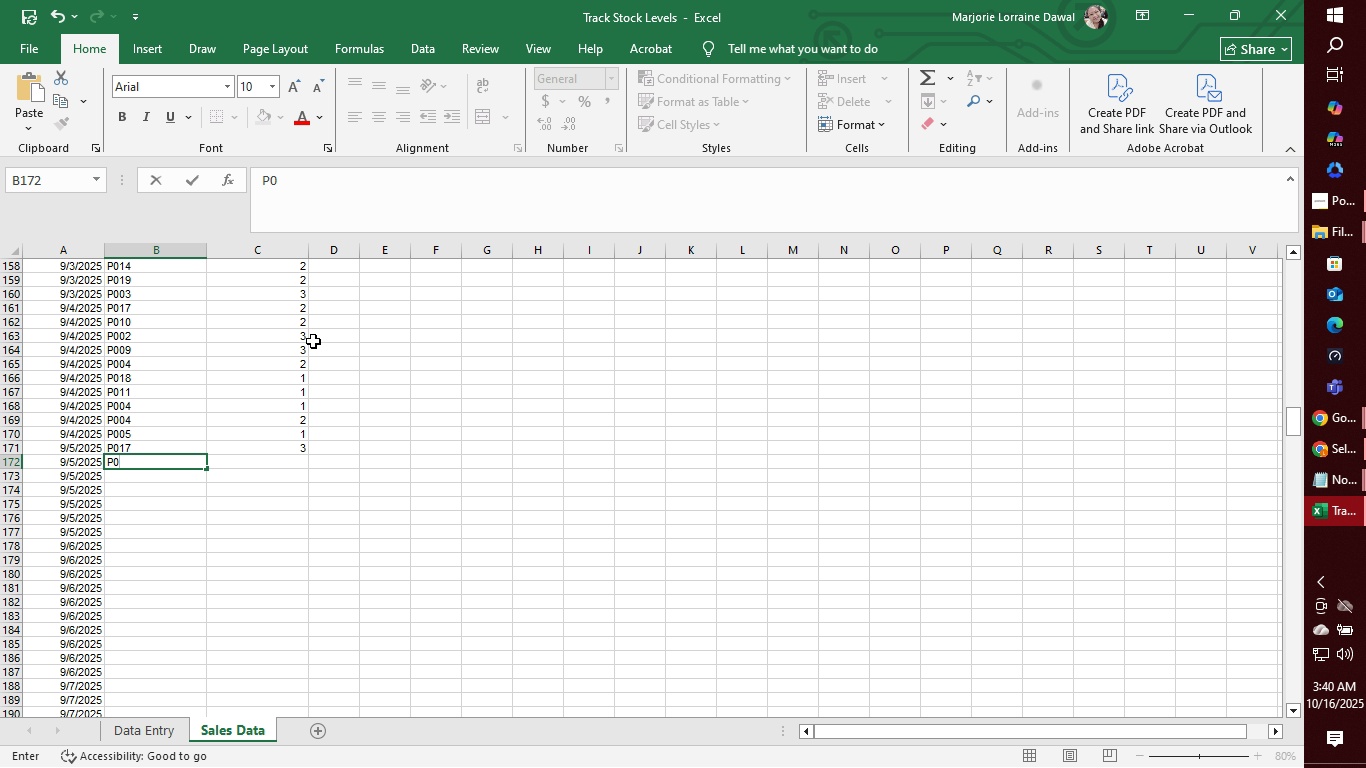 
wait(6.76)
 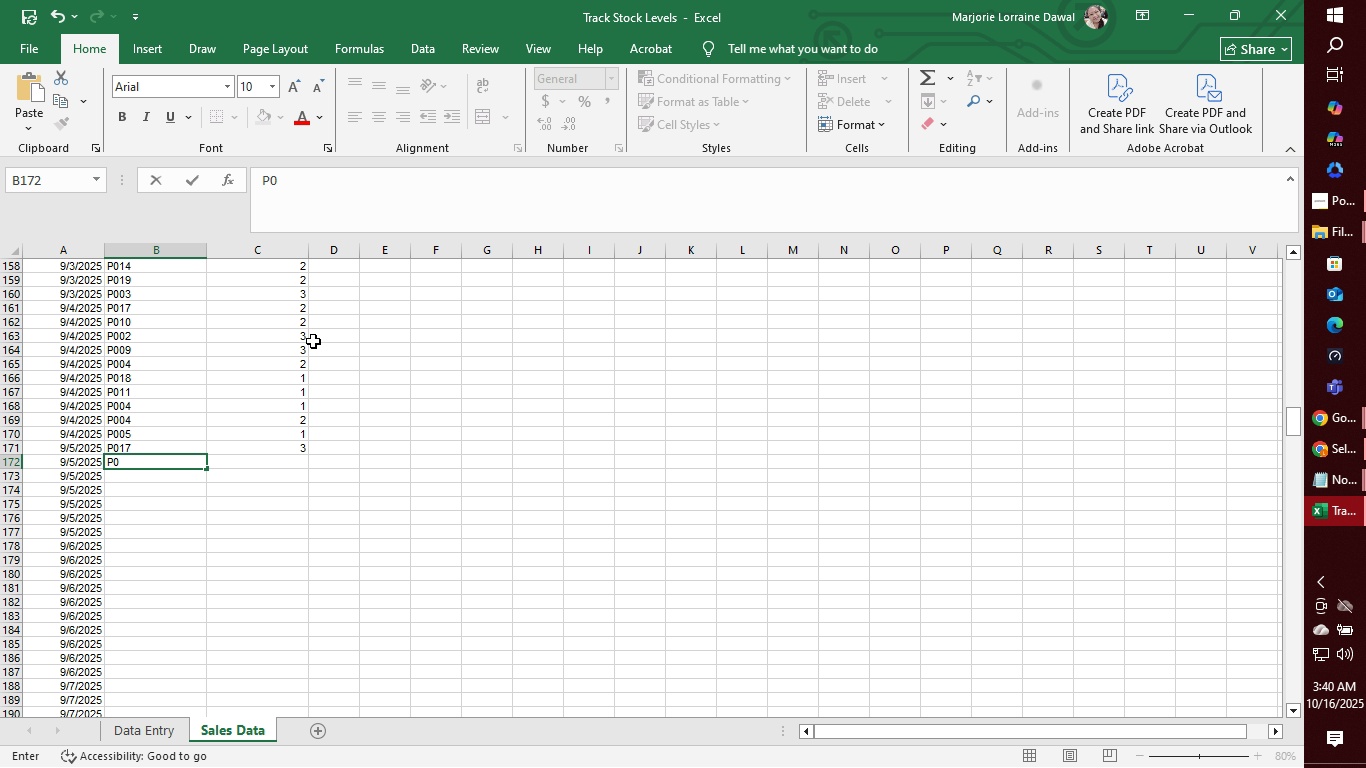 
type(16)
key(Tab)
type(2)
 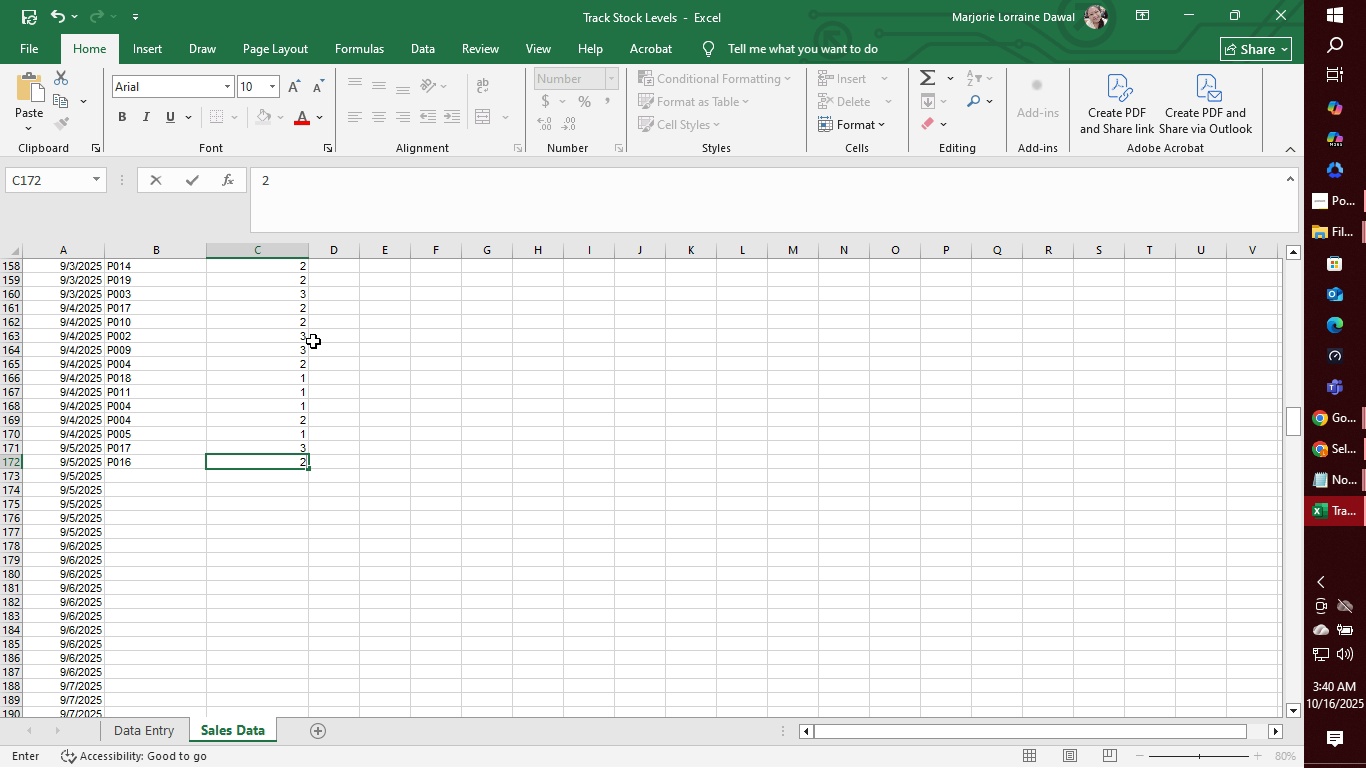 
key(Enter)
 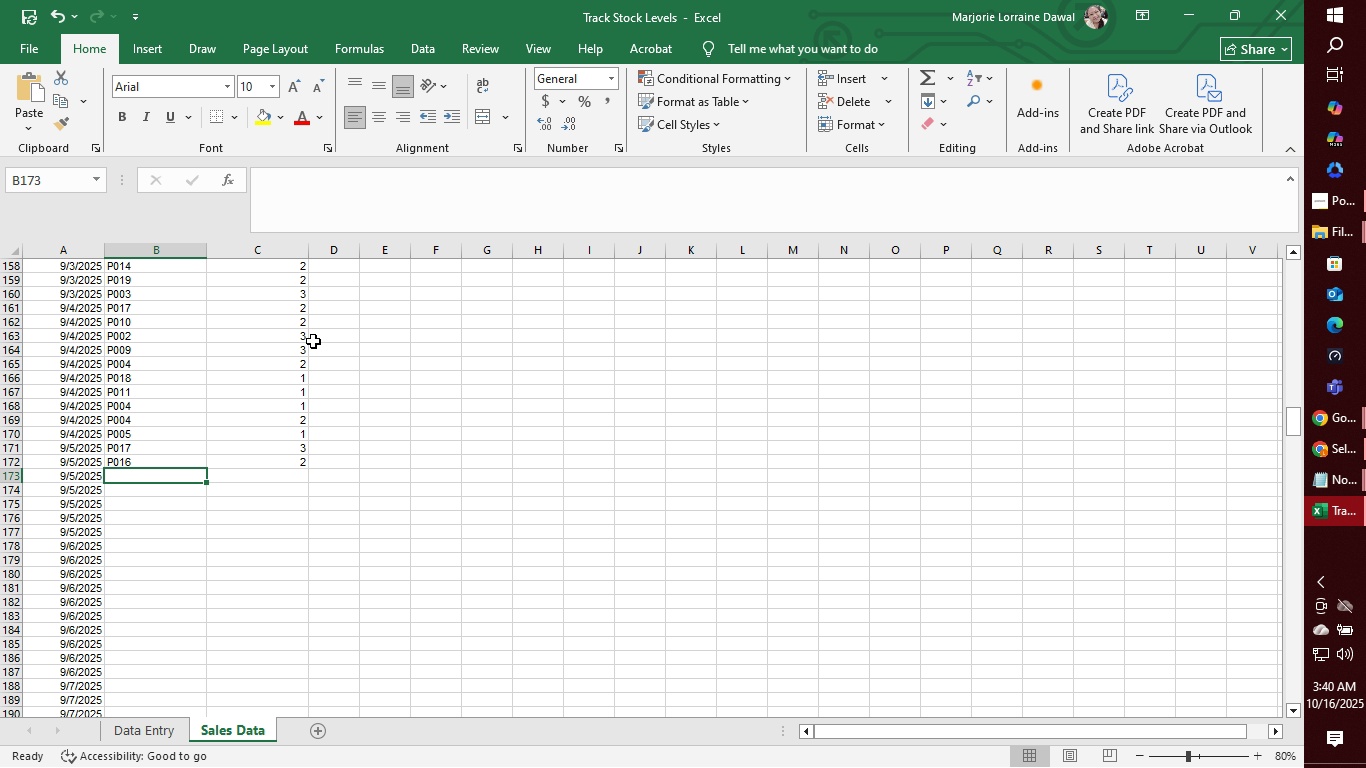 
wait(45.07)
 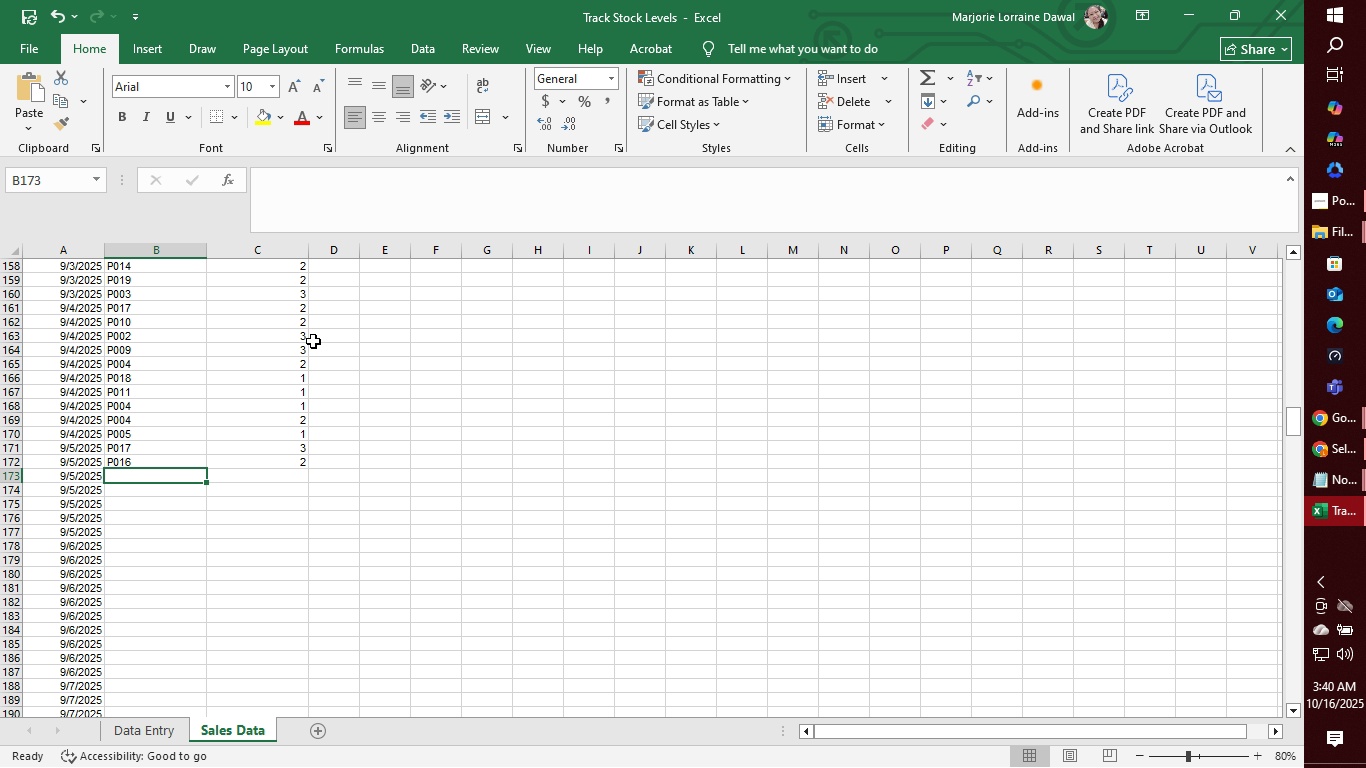 
type(P0)
 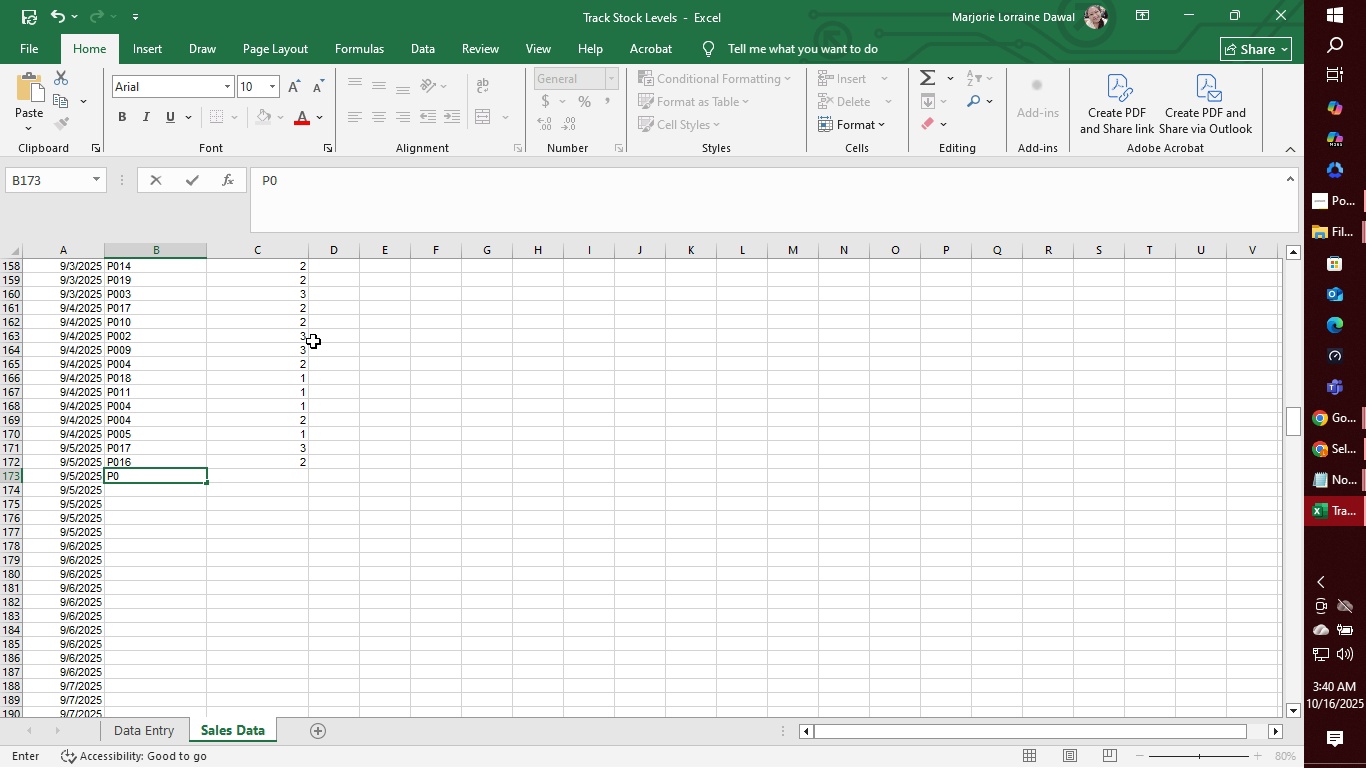 
type(17)
key(Tab)
type(3)
 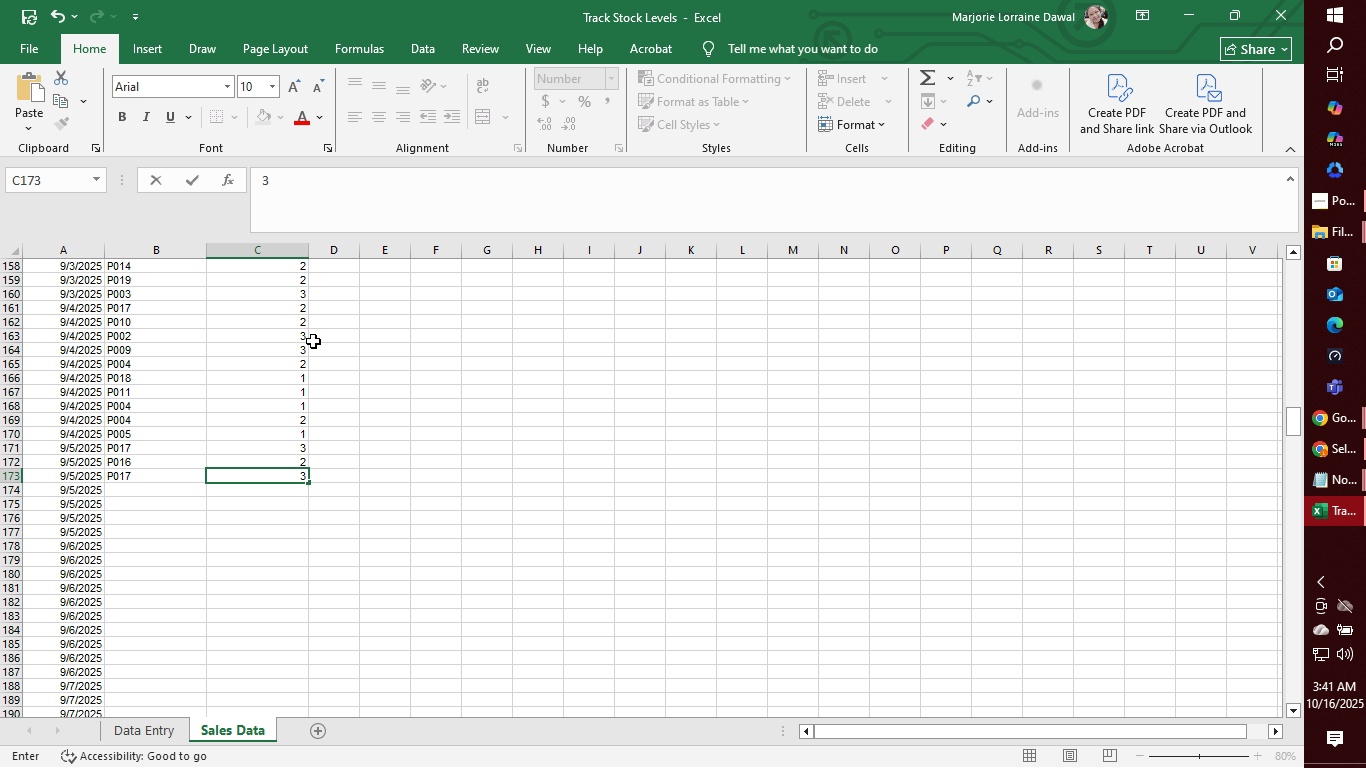 
key(Enter)
 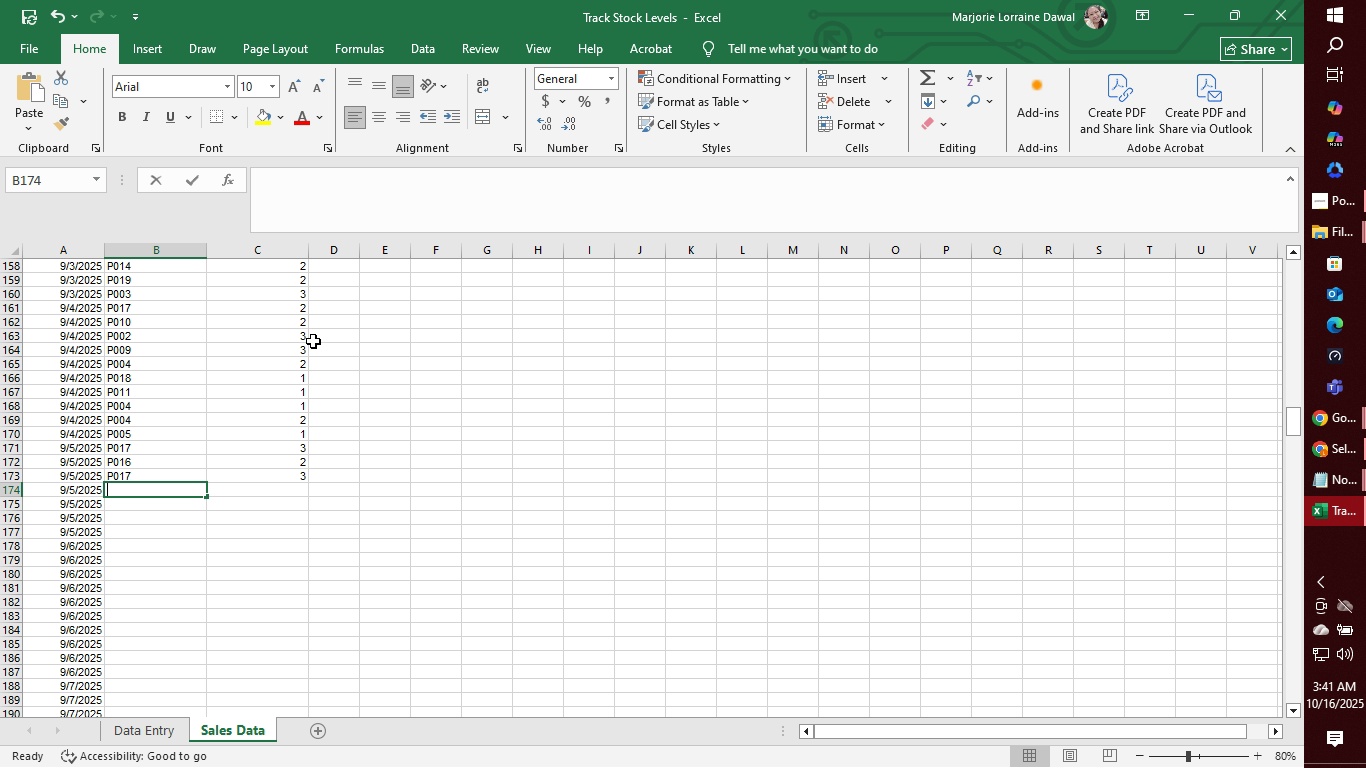 
type(P0)
 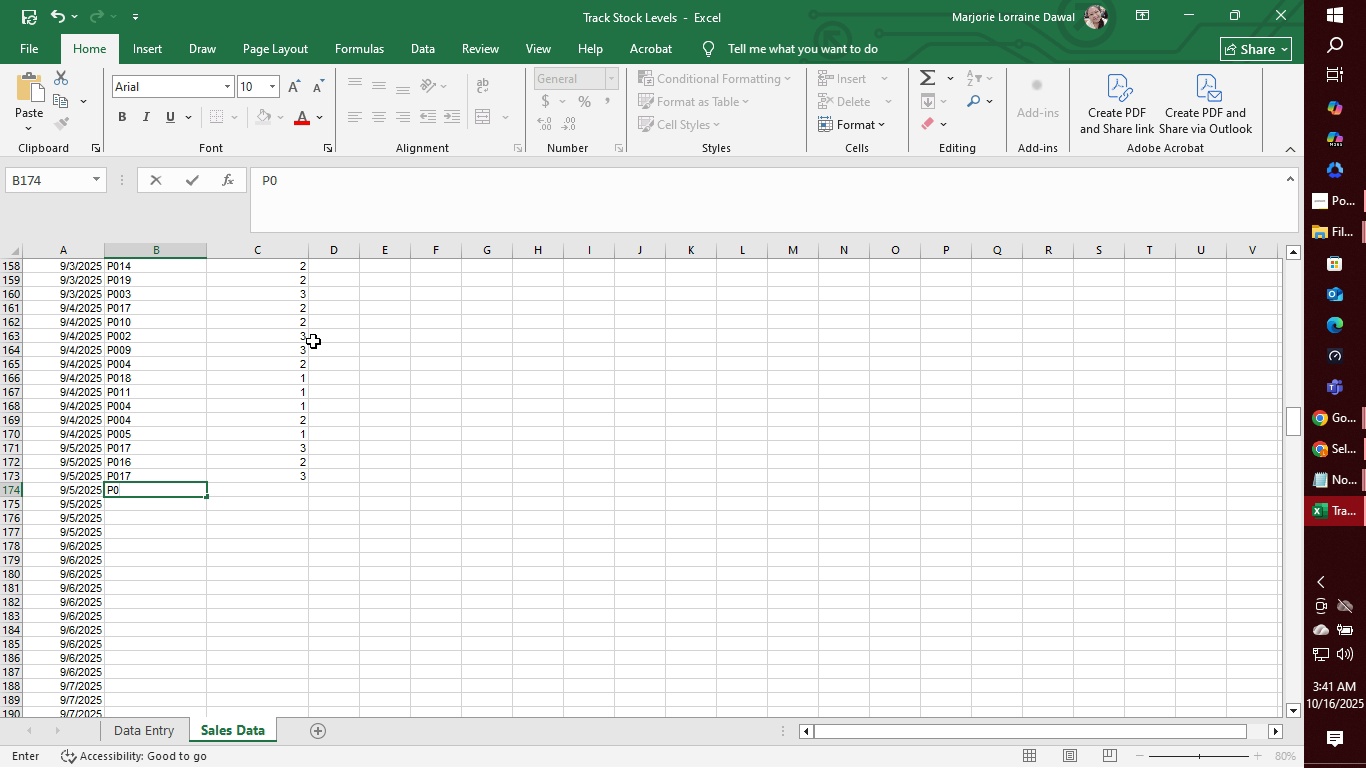 
wait(5.37)
 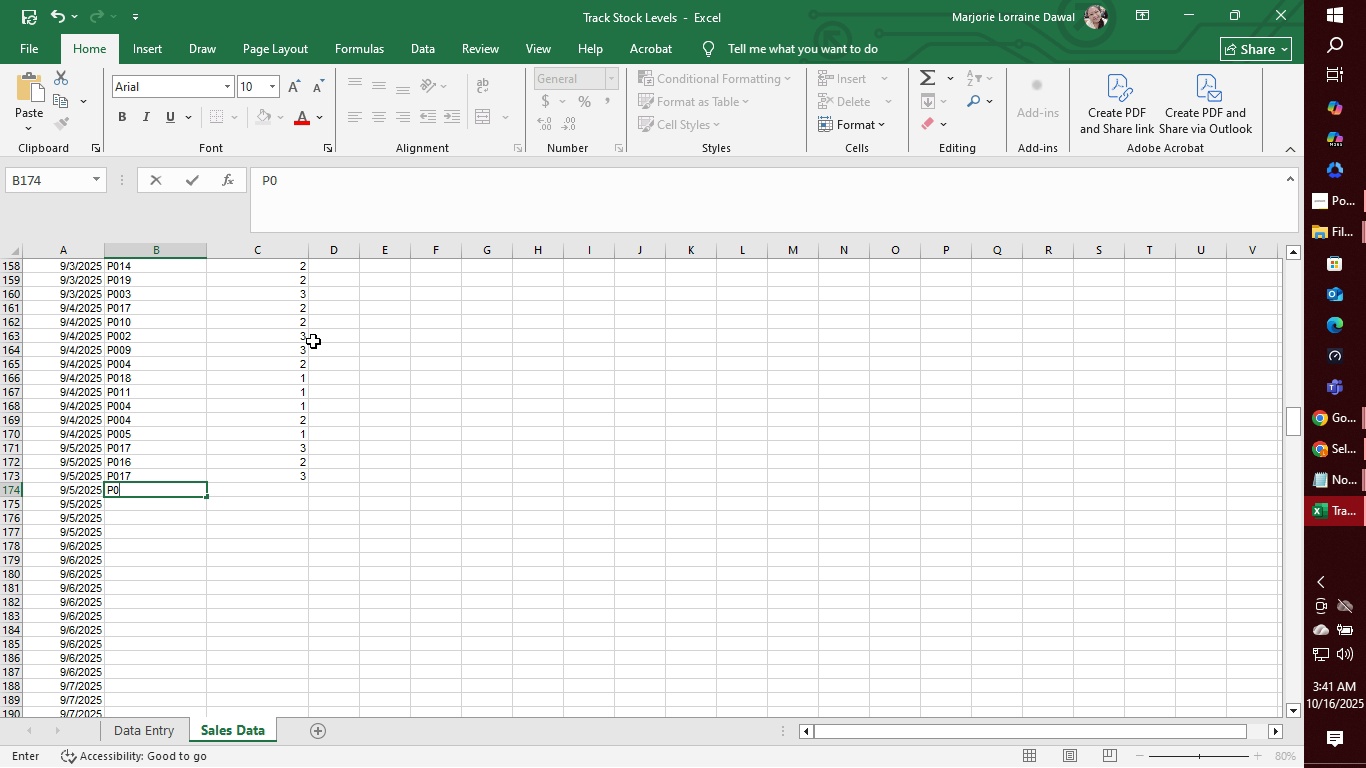 
type(05)
key(Tab)
type(1)
 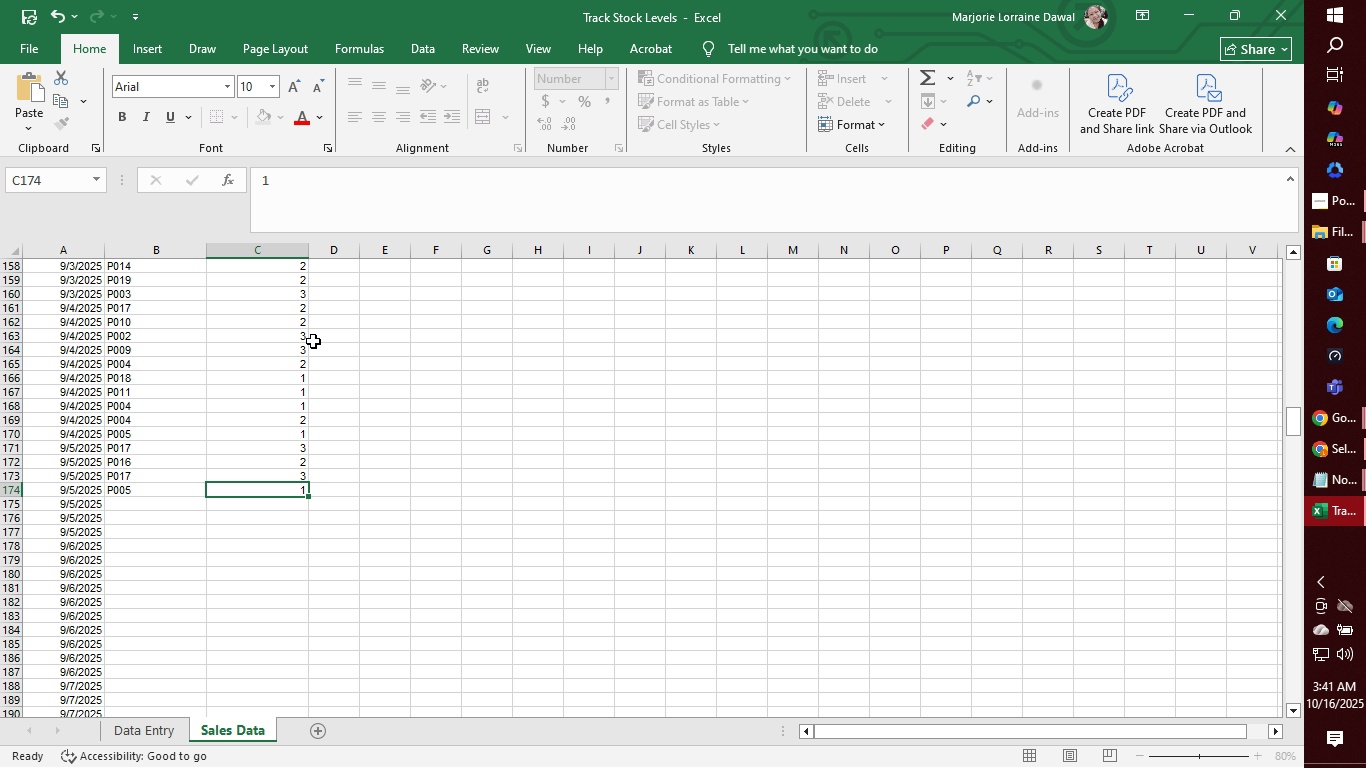 
key(Enter)
 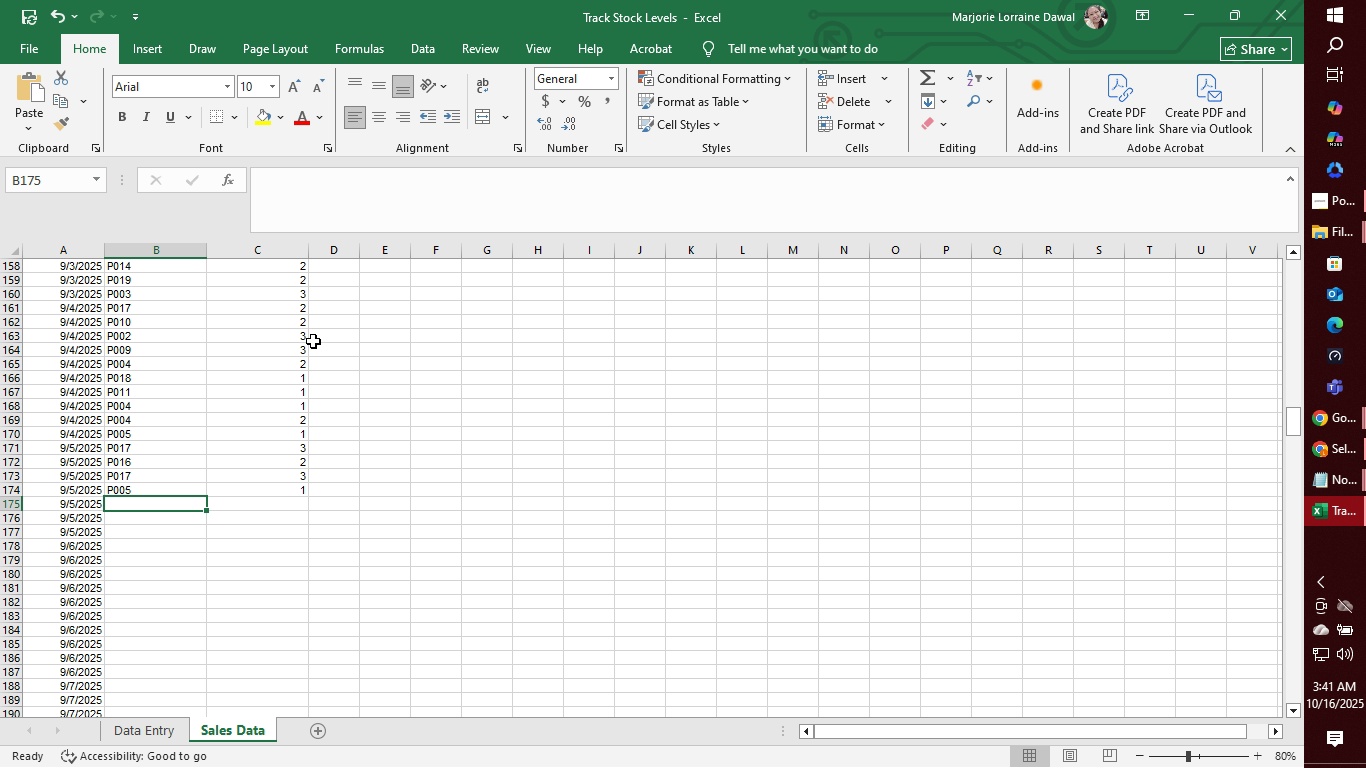 
wait(5.63)
 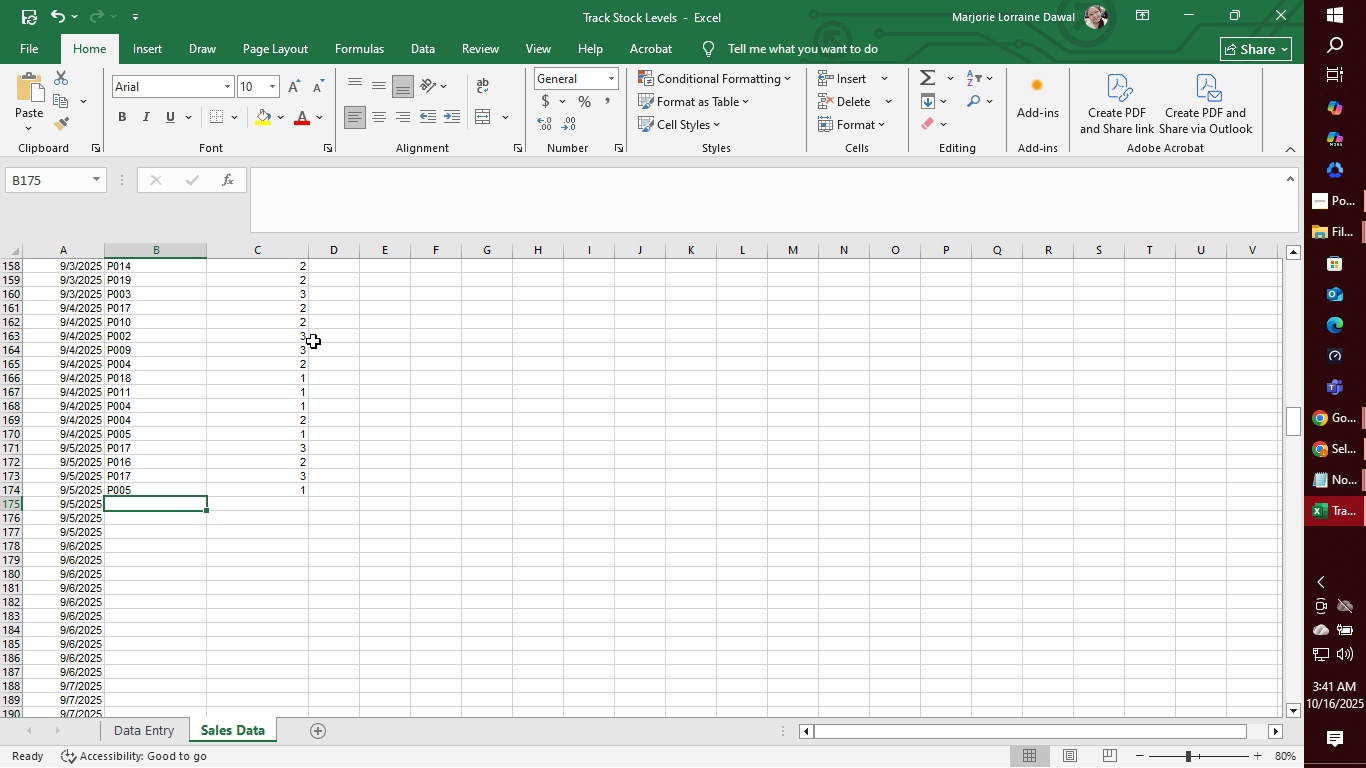 
type(P013)
key(Tab)
type(3)
 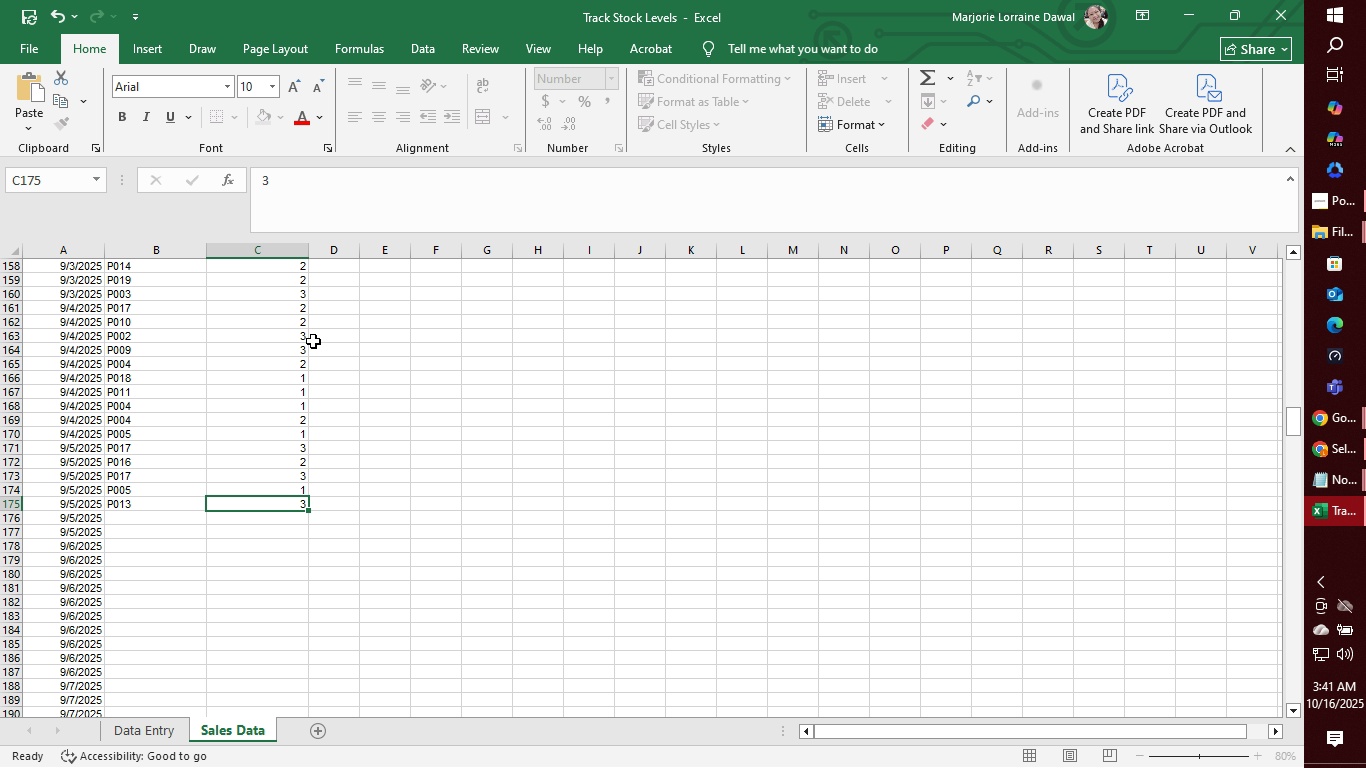 
key(Enter)
 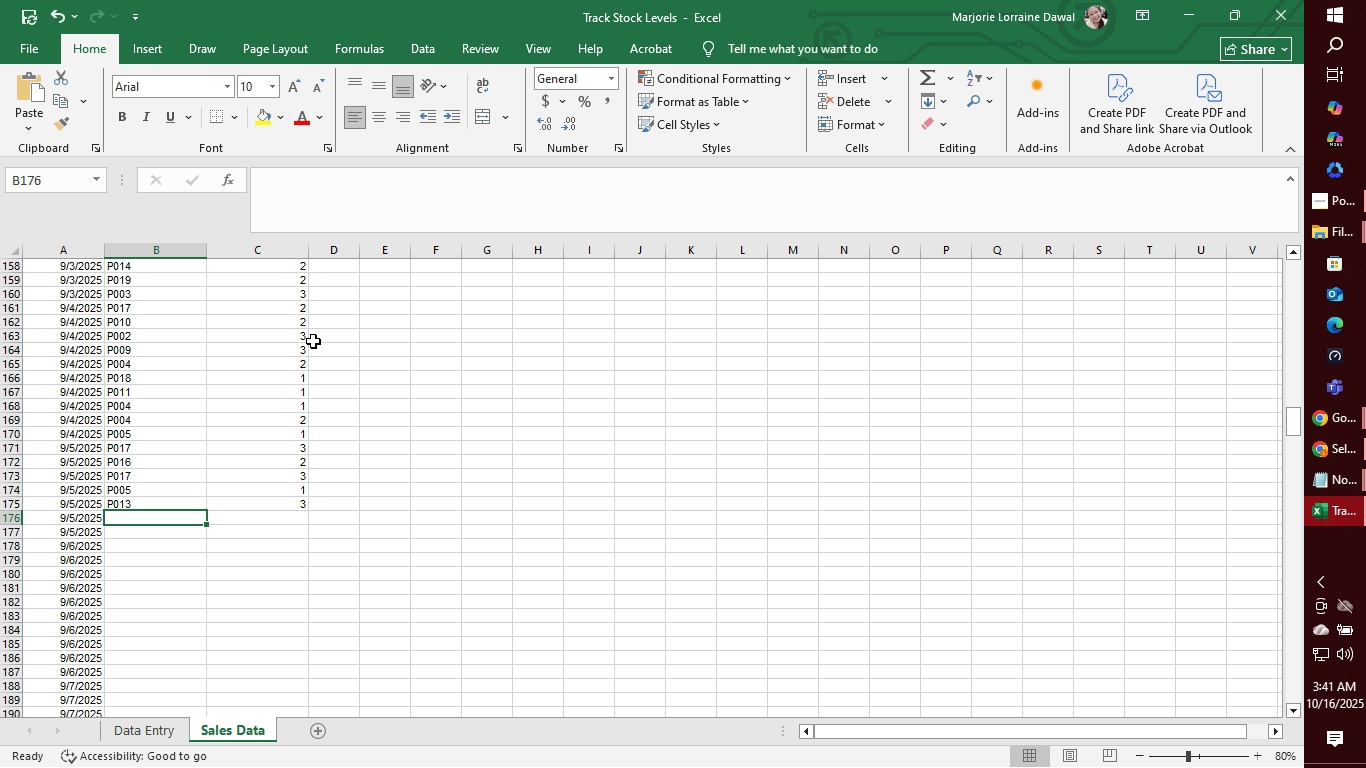 
wait(7.97)
 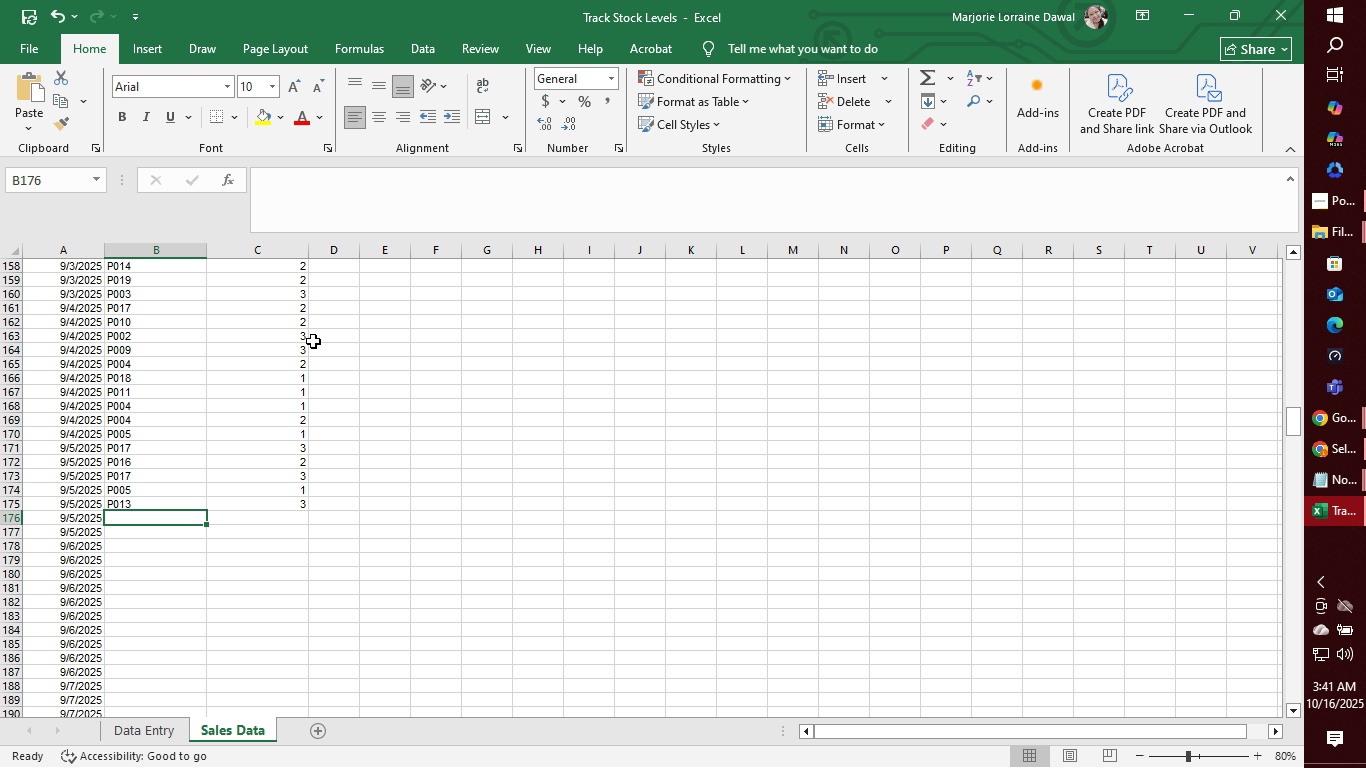 
type(P003)
key(Tab)
type(1)
 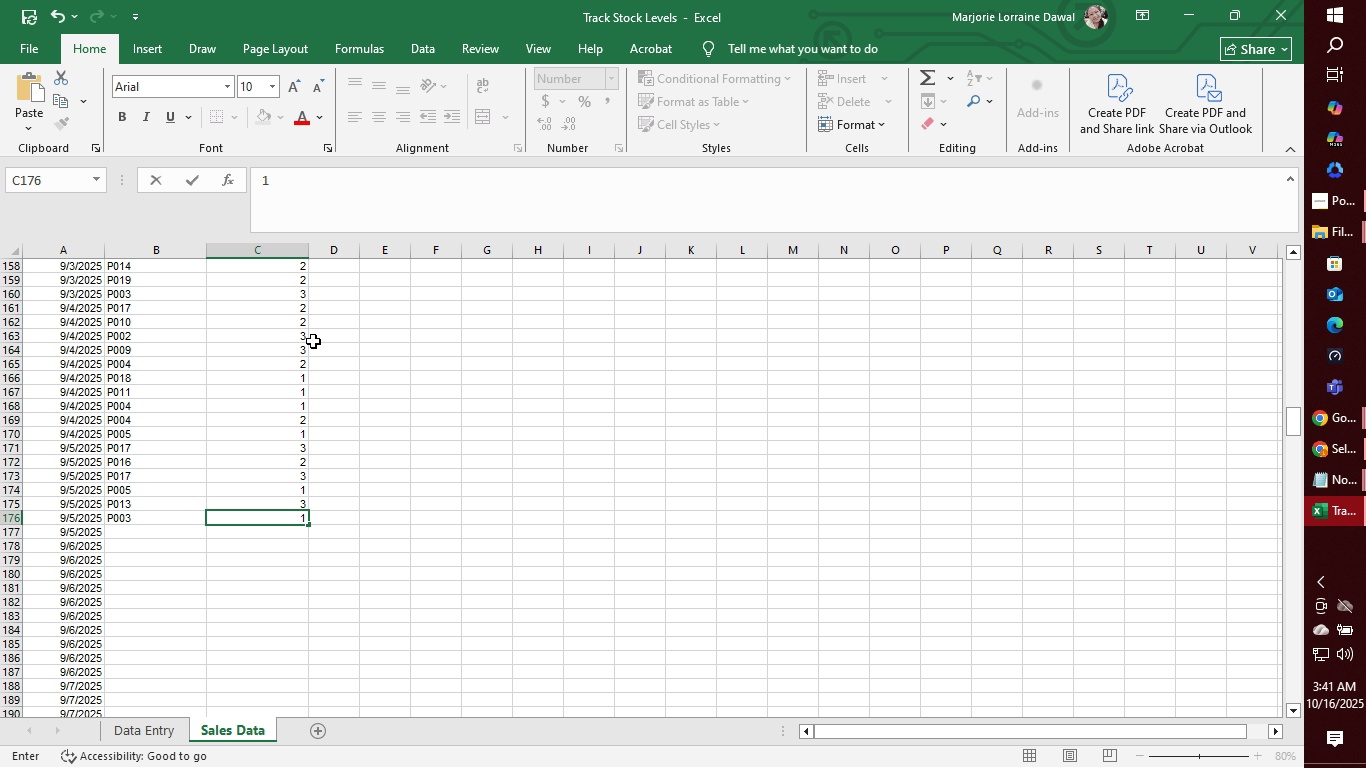 
key(Enter)
 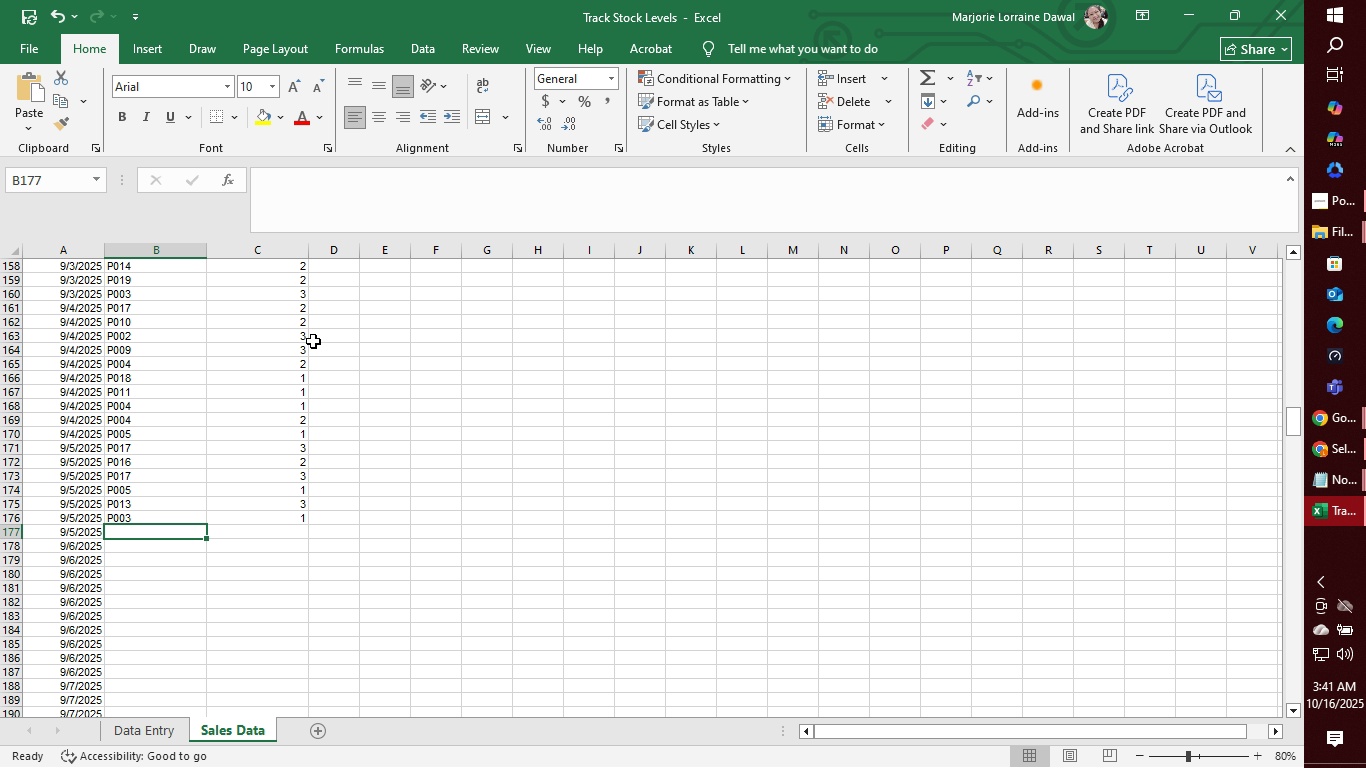 
type(P017)
key(Tab)
type(1)
 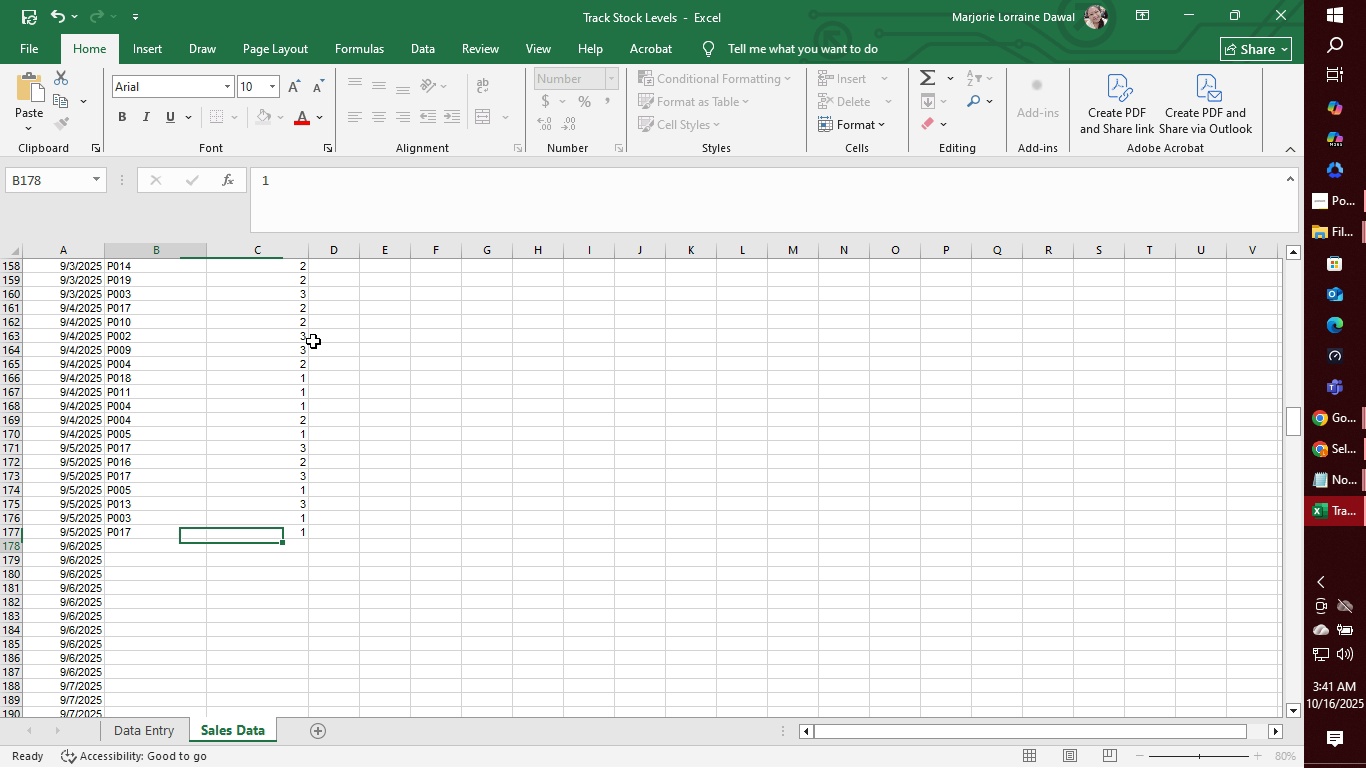 
key(Enter)
 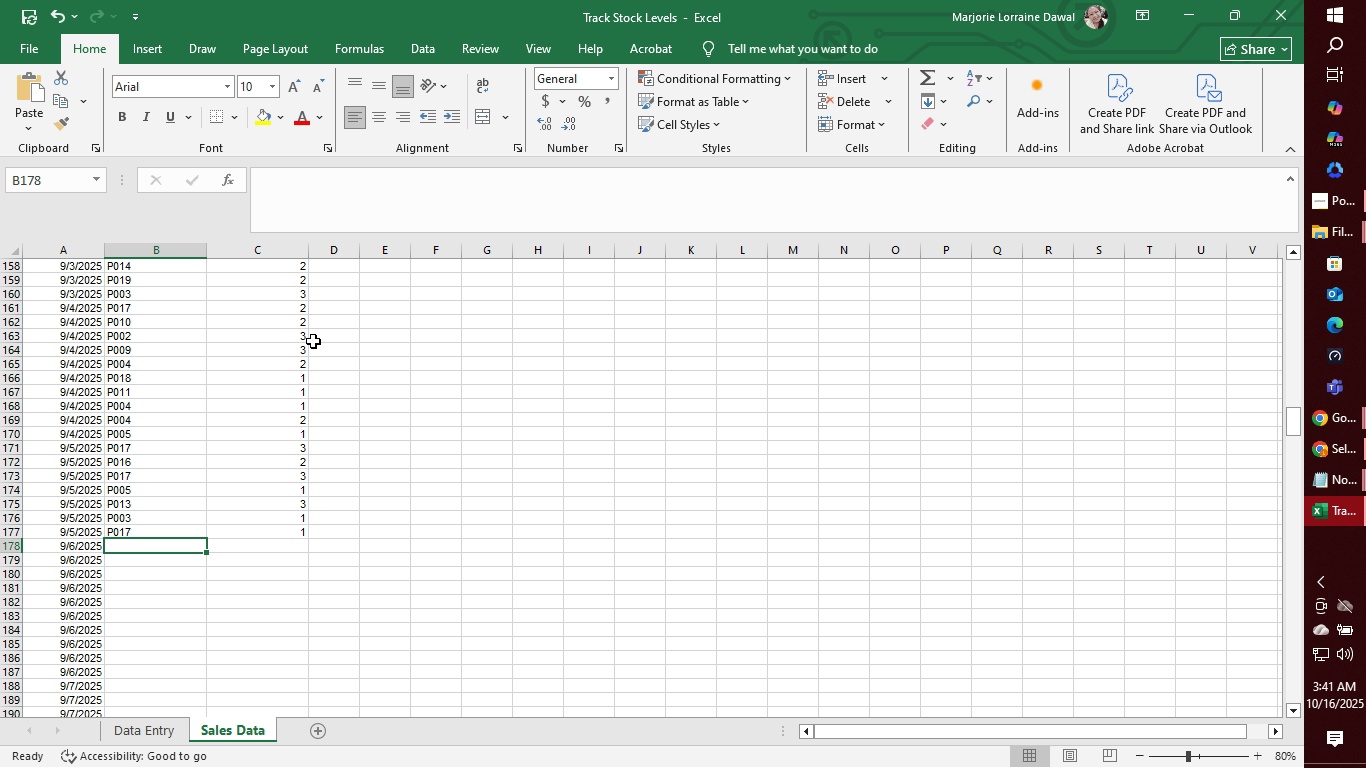 
key(Control+S)
 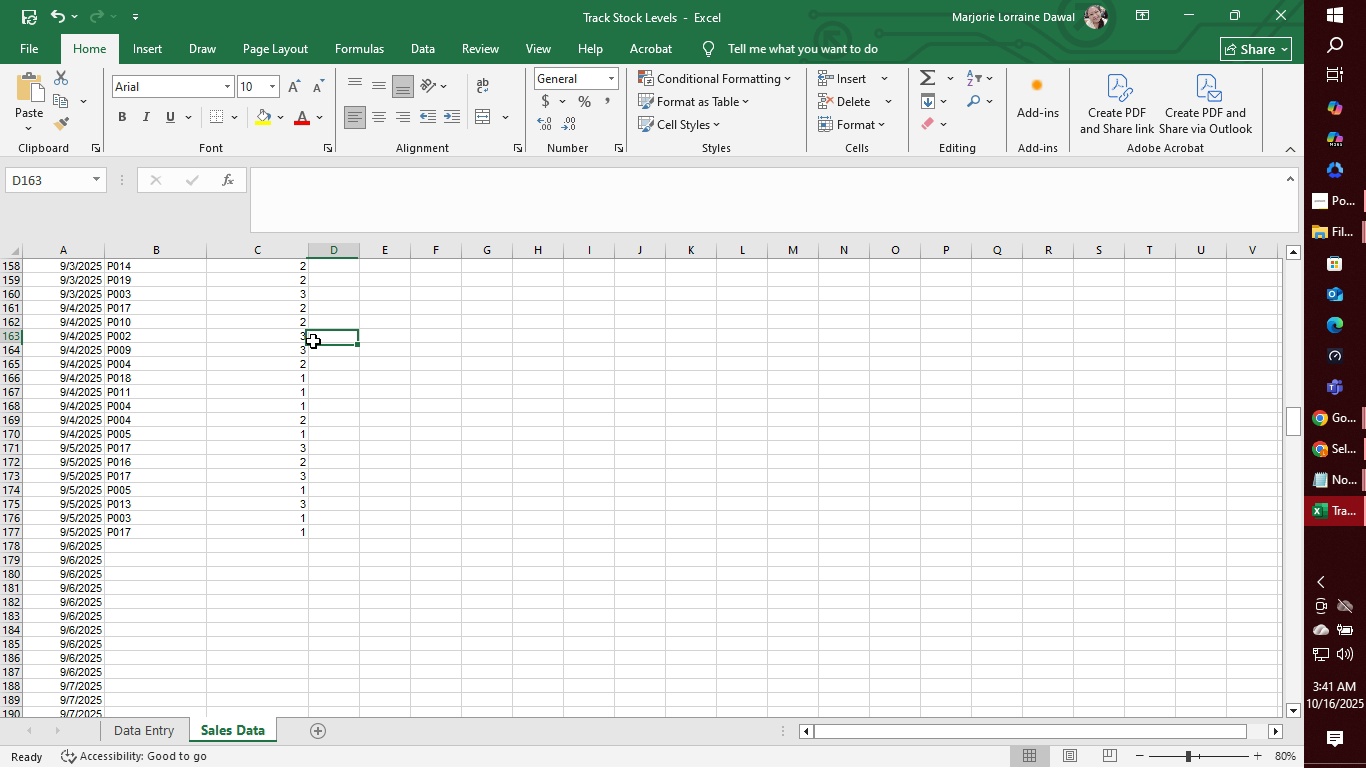 
right_click([313, 341])
 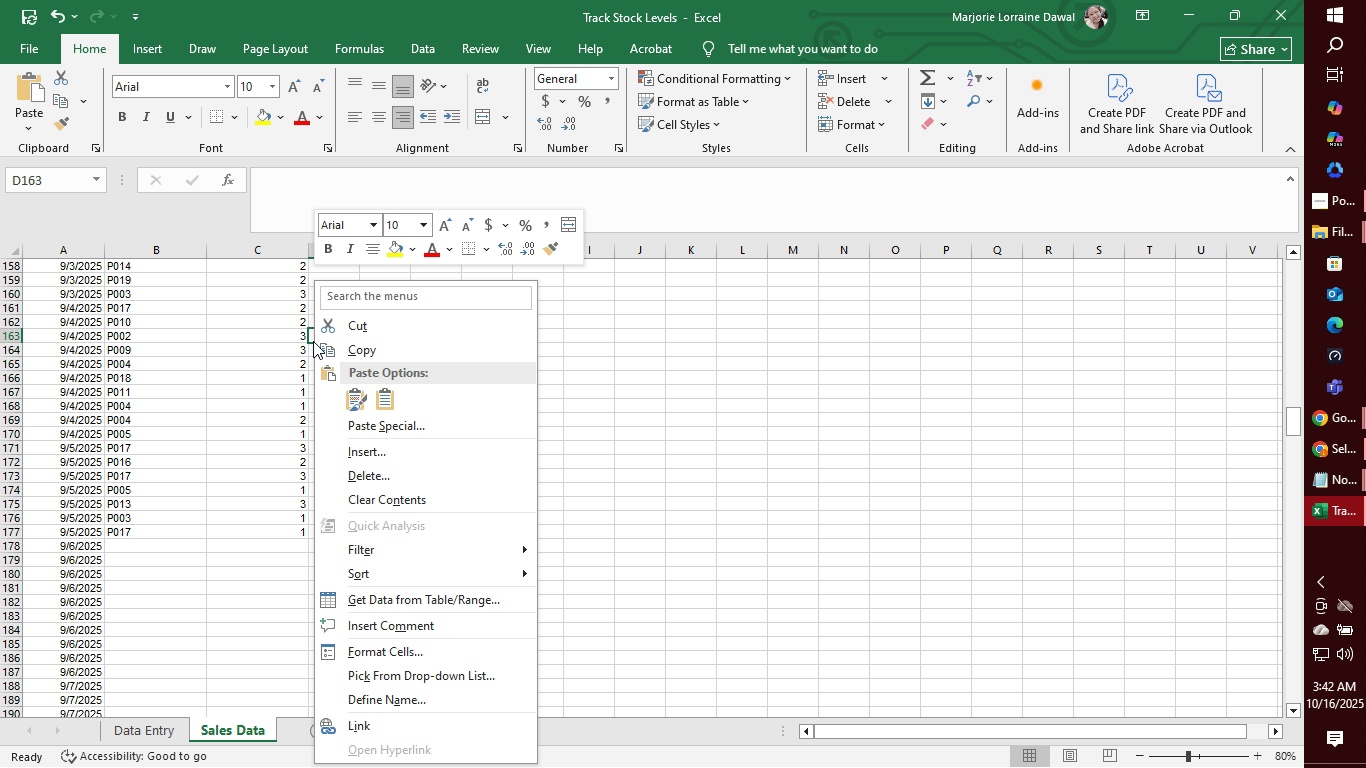 
wait(32.06)
 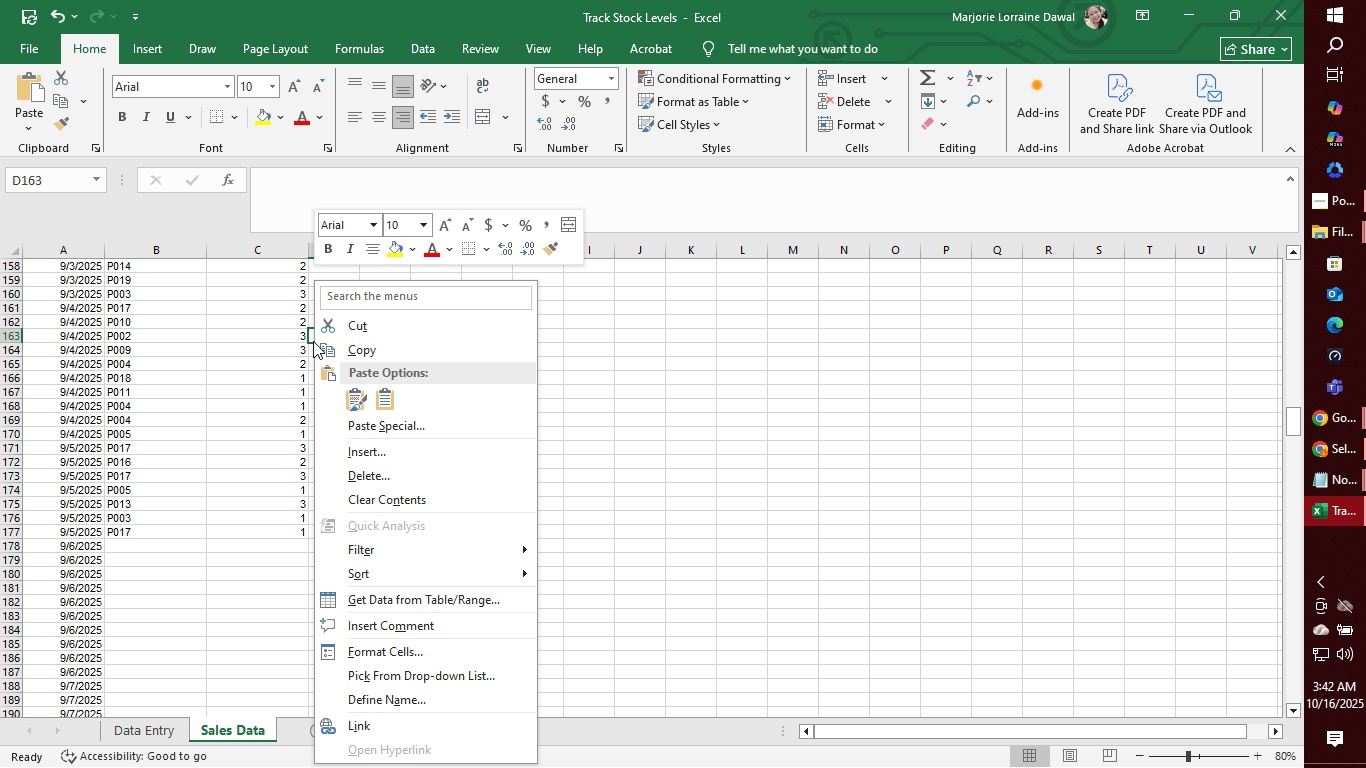 
left_click([198, 502])
 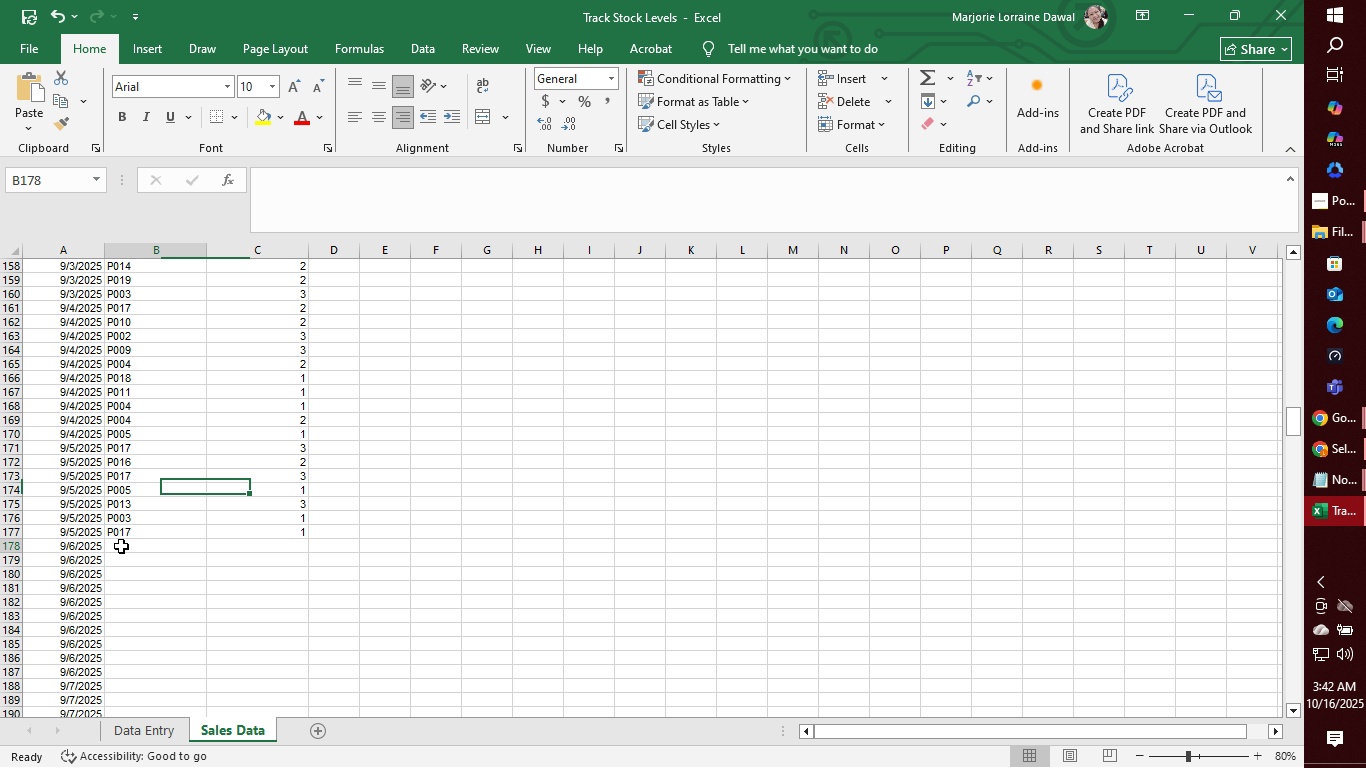 
left_click([121, 546])
 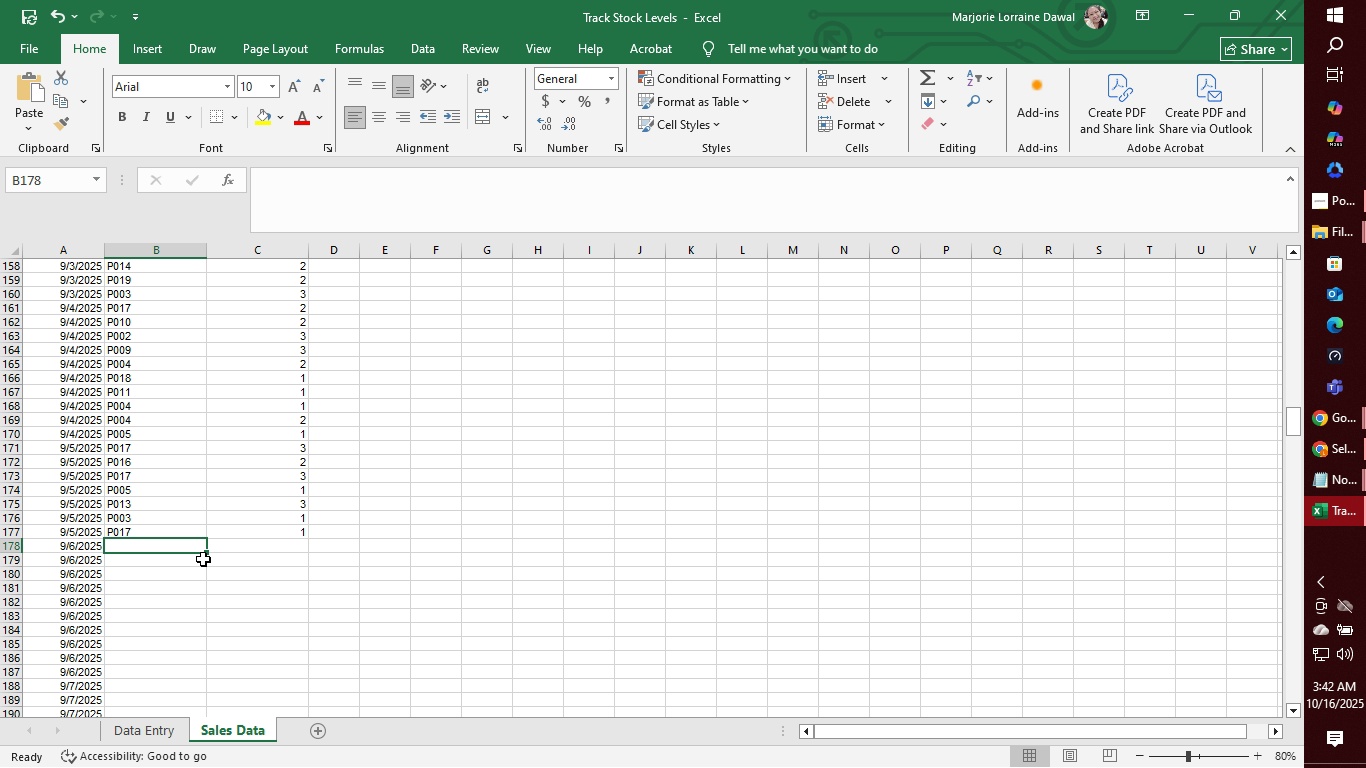 
key(Control+S)
 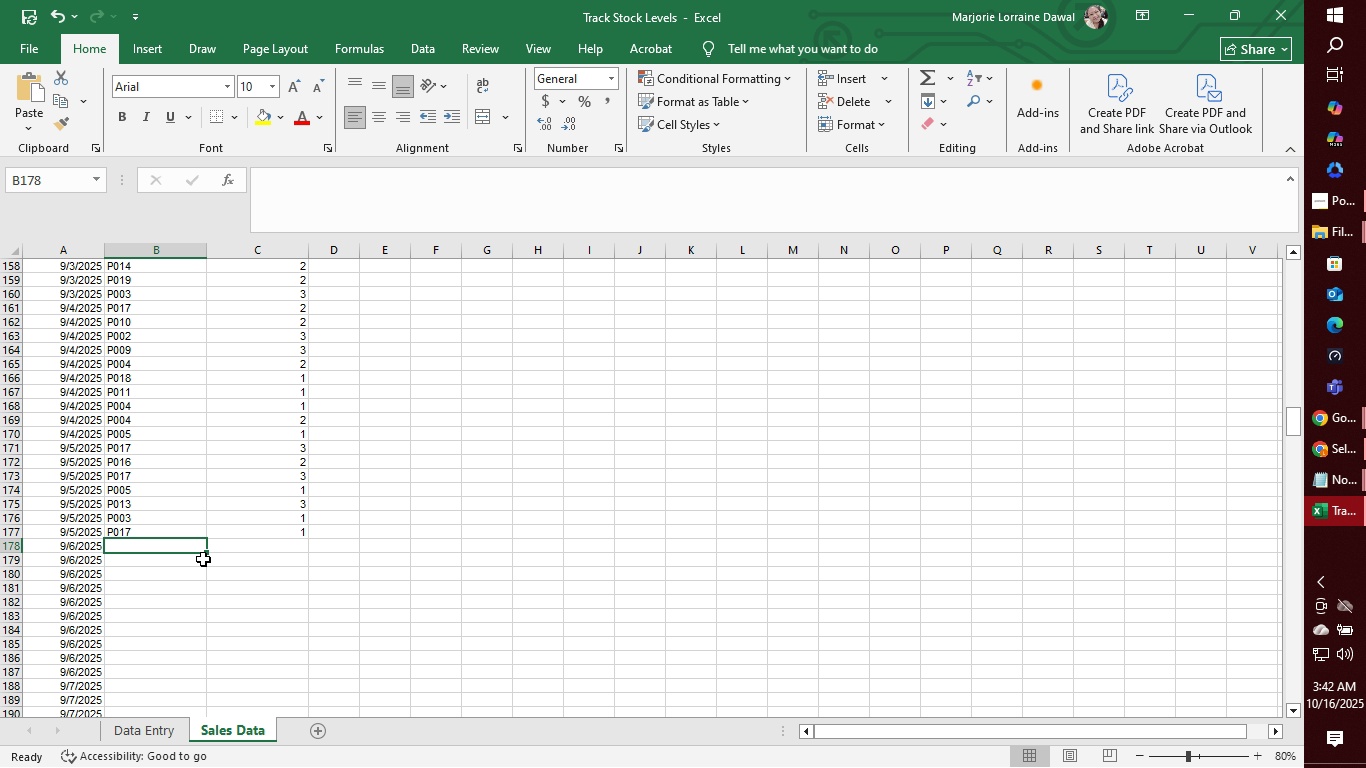 
wait(11.14)
 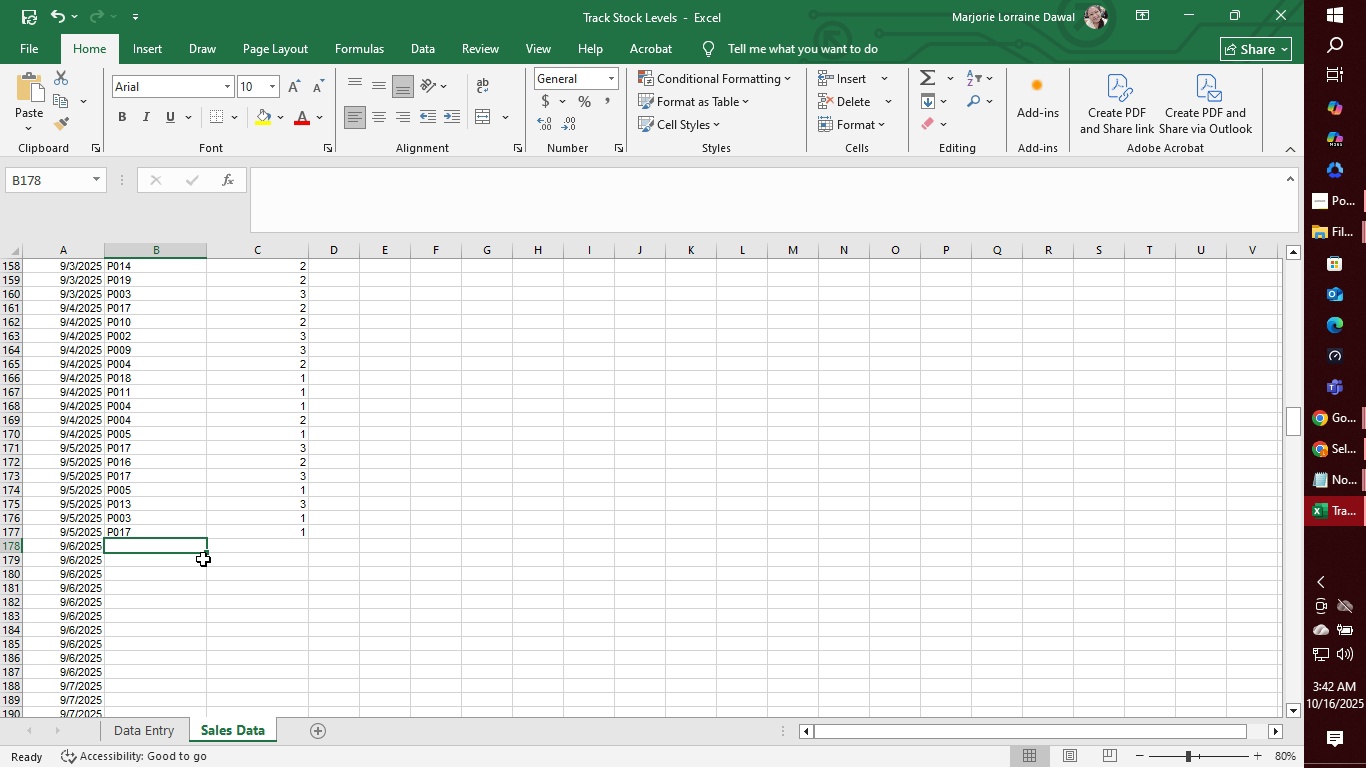 
type(P020)
key(Tab)
type(1)
 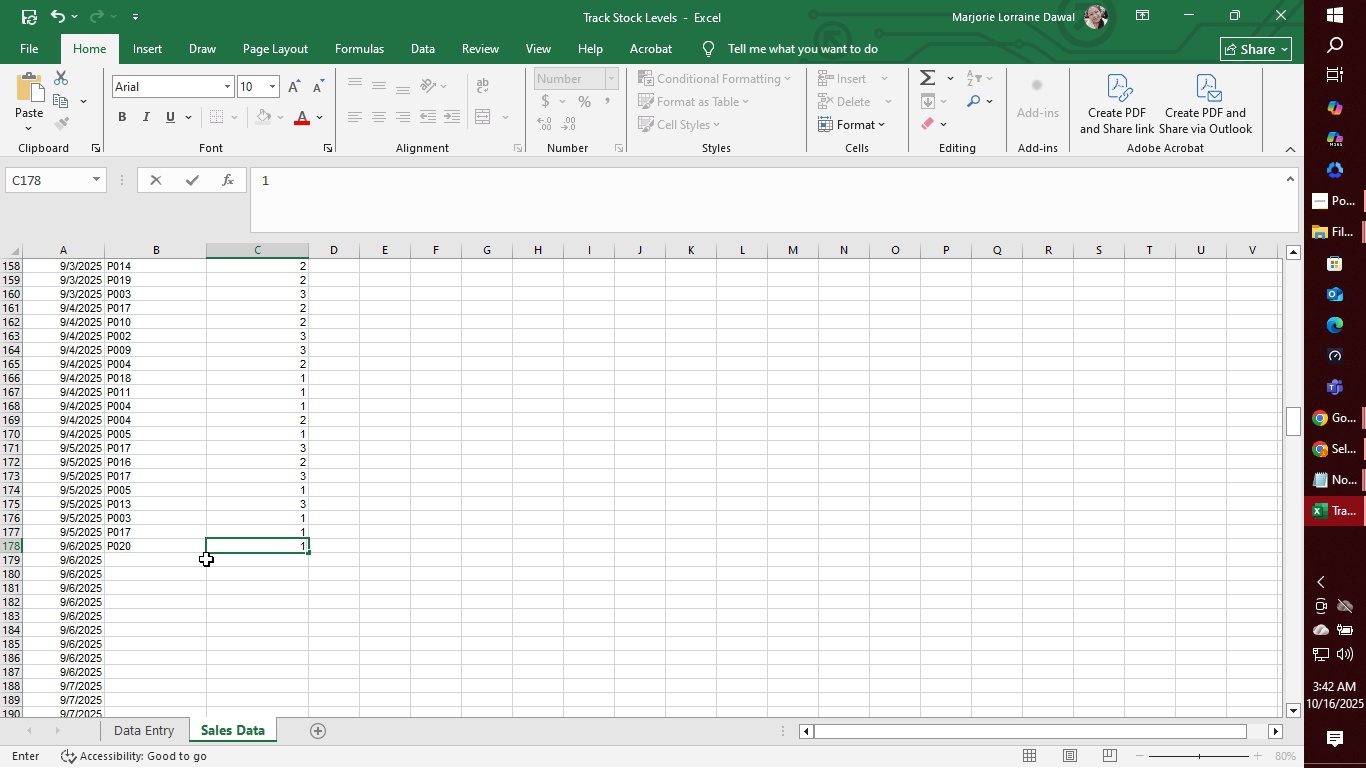 
key(Enter)
 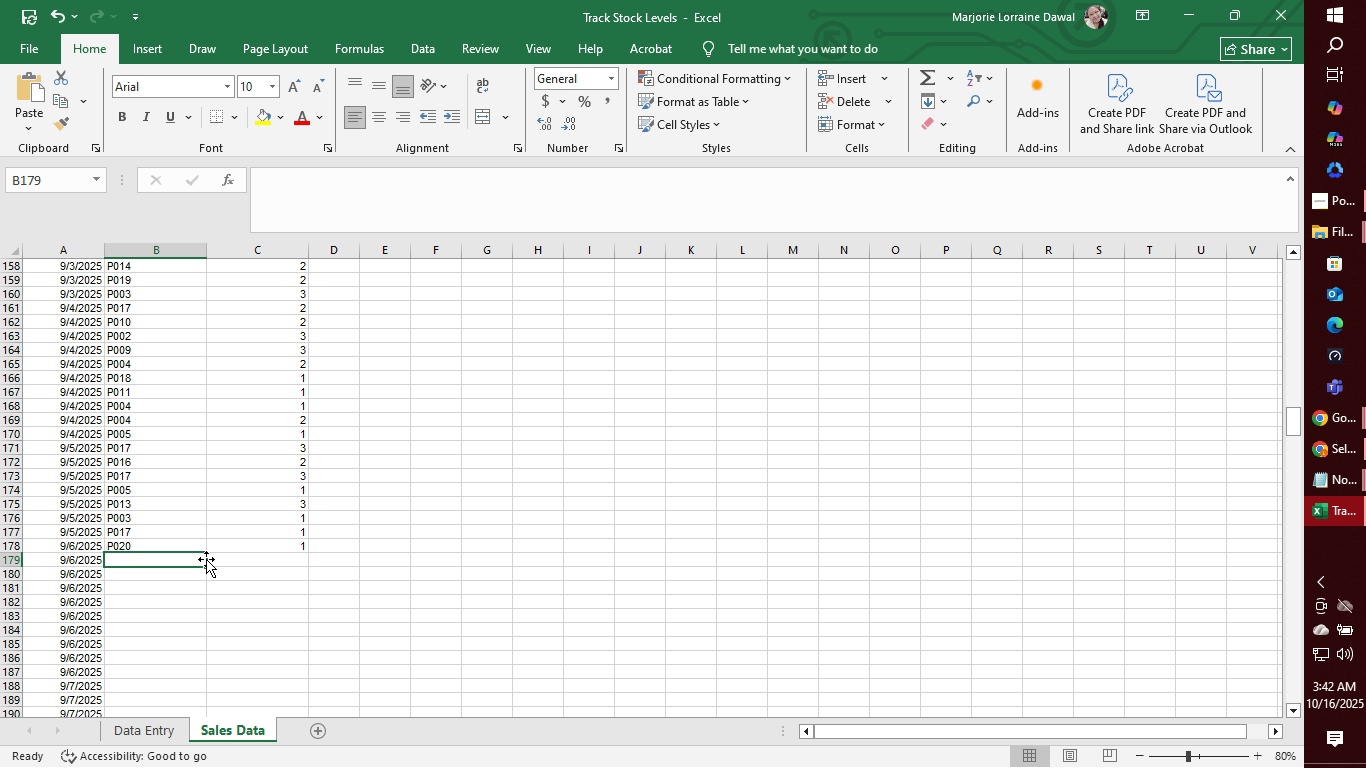 
wait(12.41)
 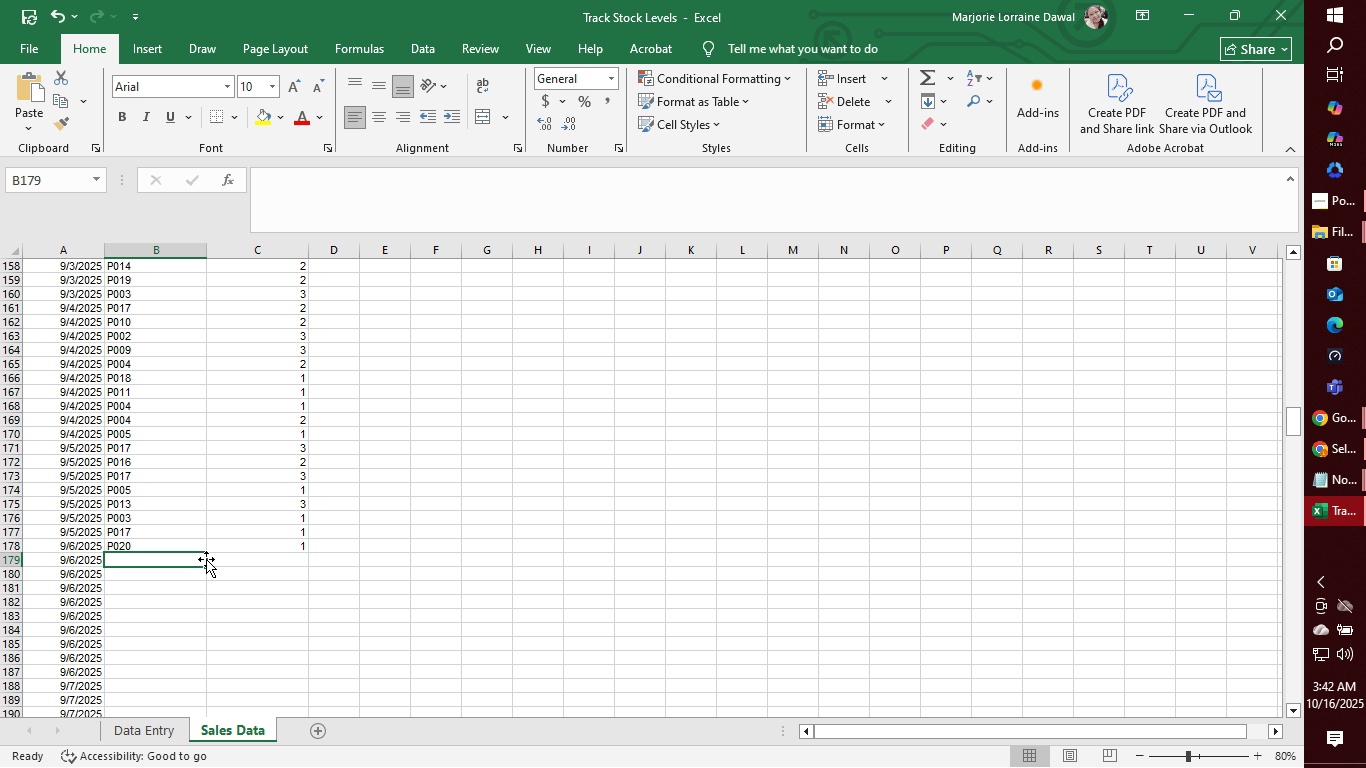 
type(P013)
key(Tab)
type(3)
 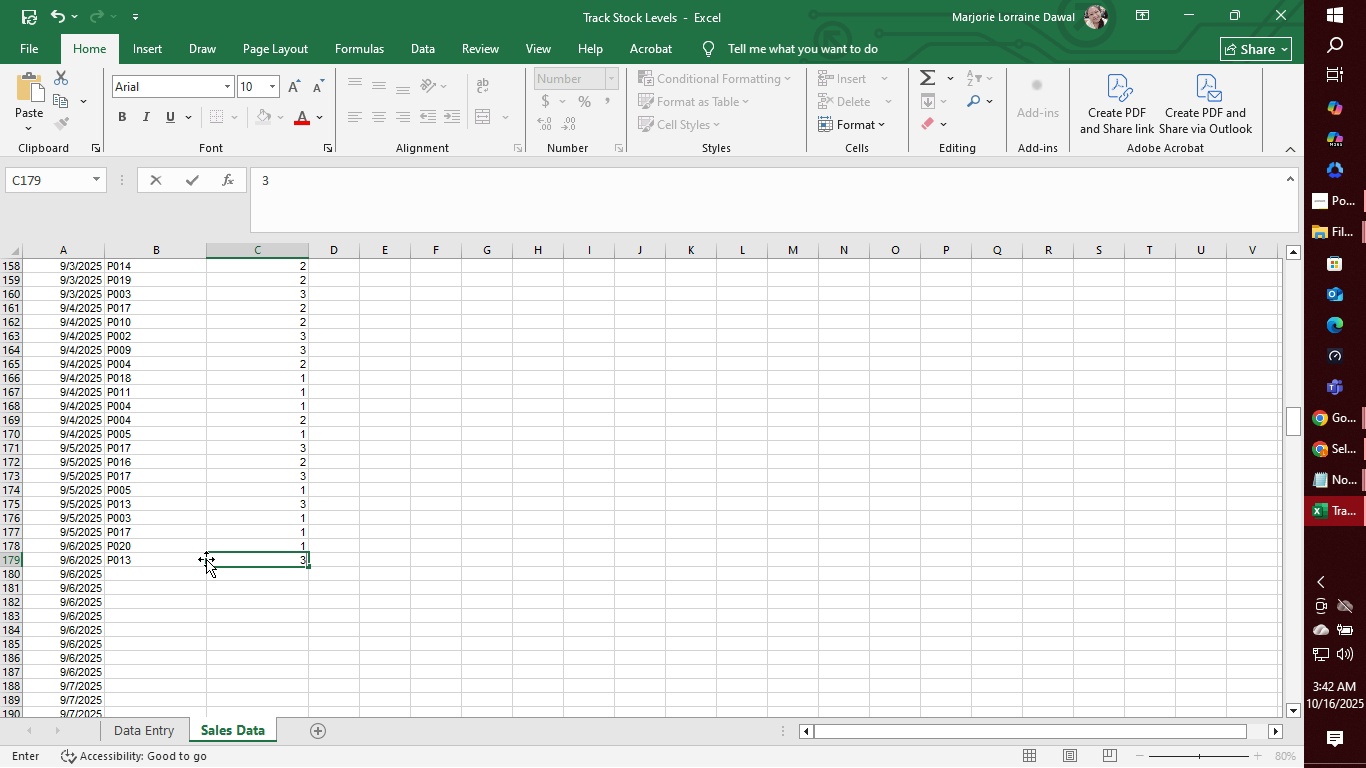 
key(Enter)
 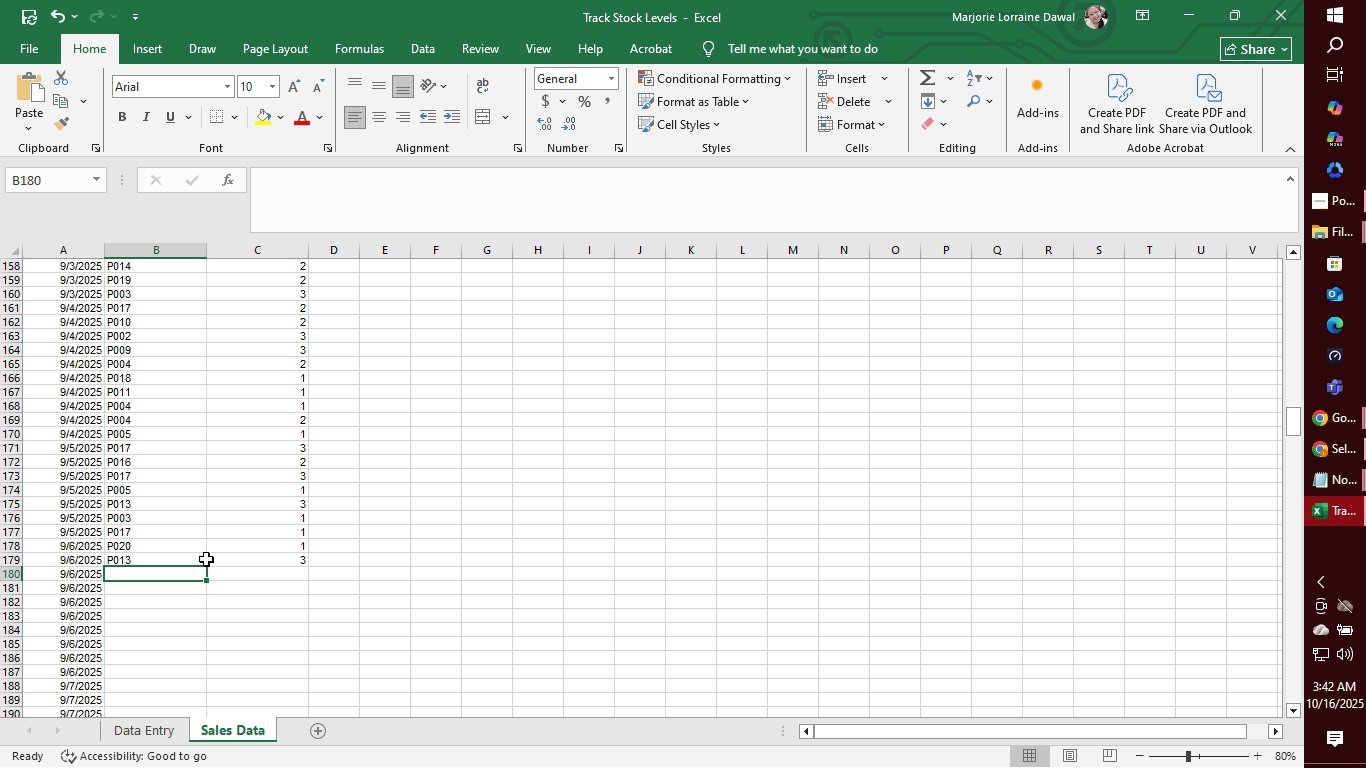 
wait(7.38)
 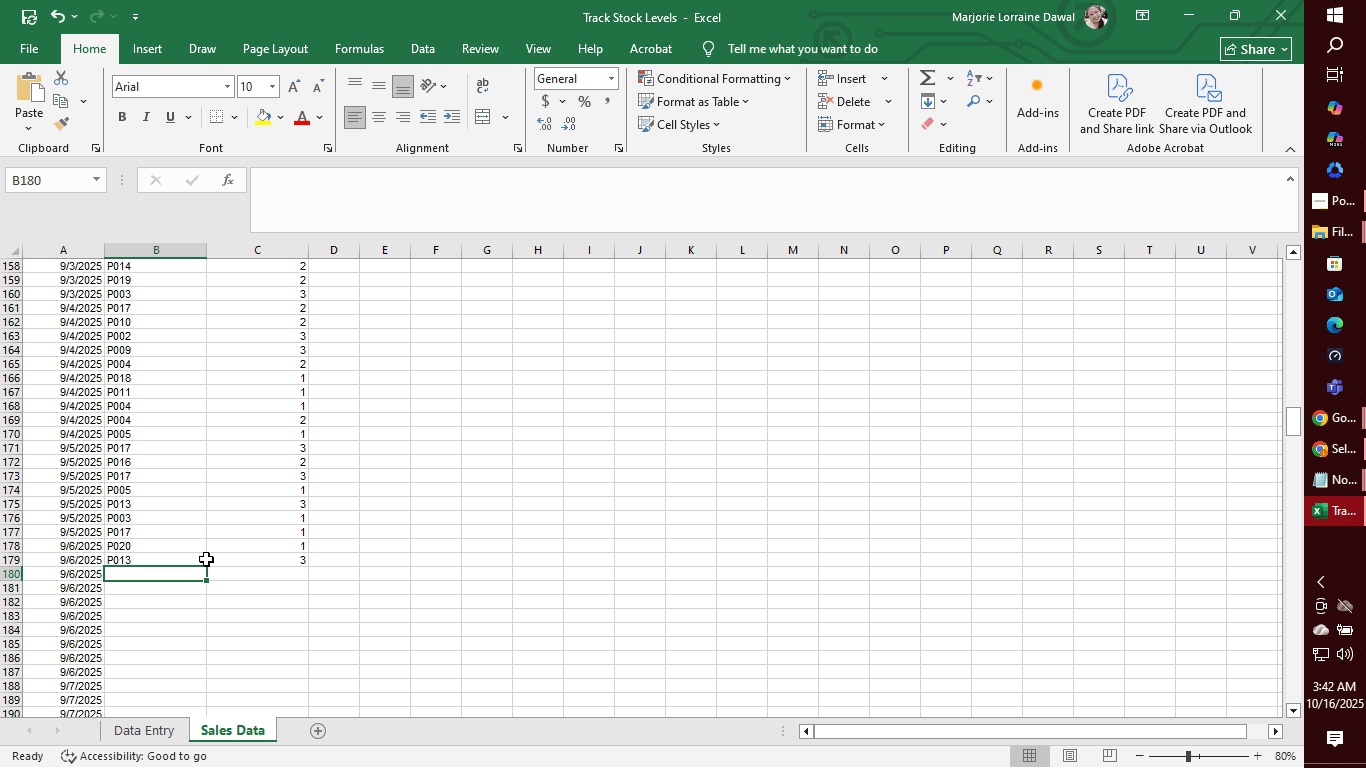 
type(P019)
key(Tab)
type(1)
 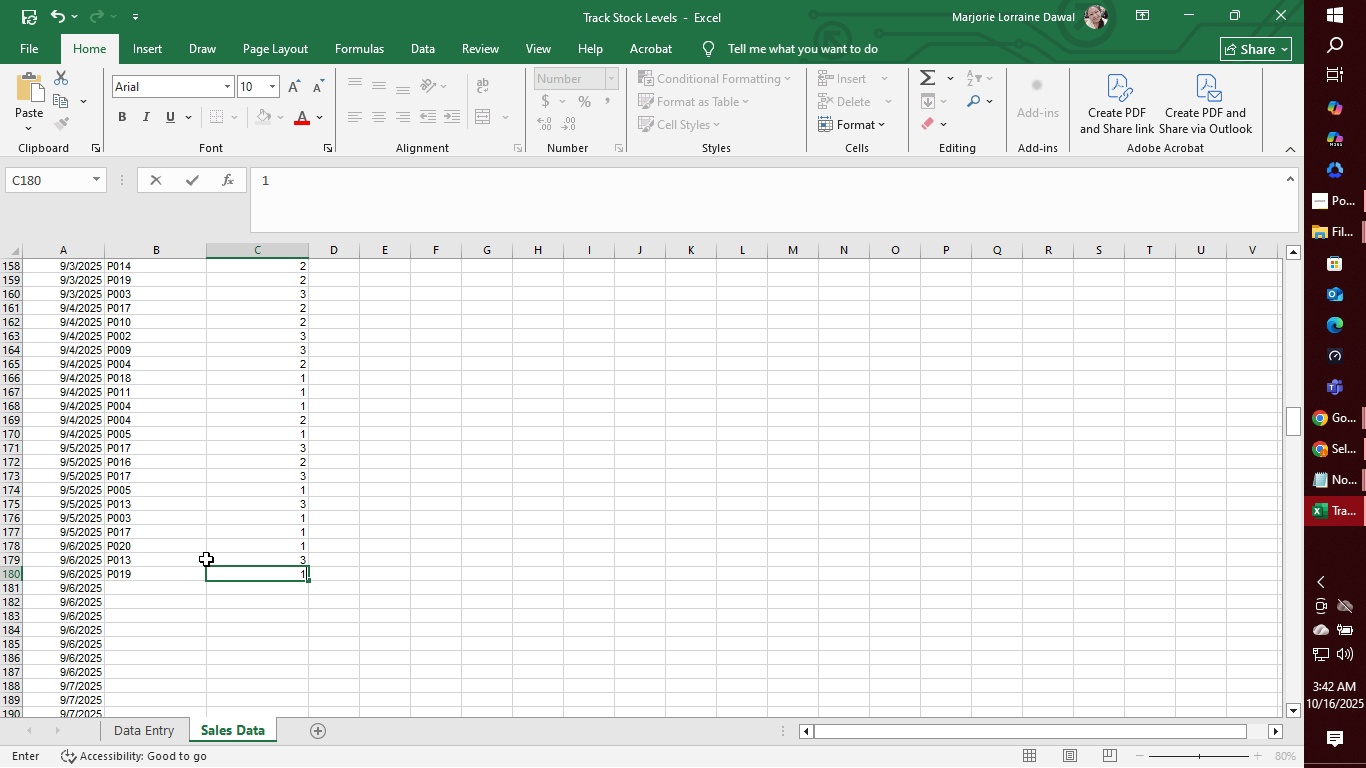 
key(Enter)
 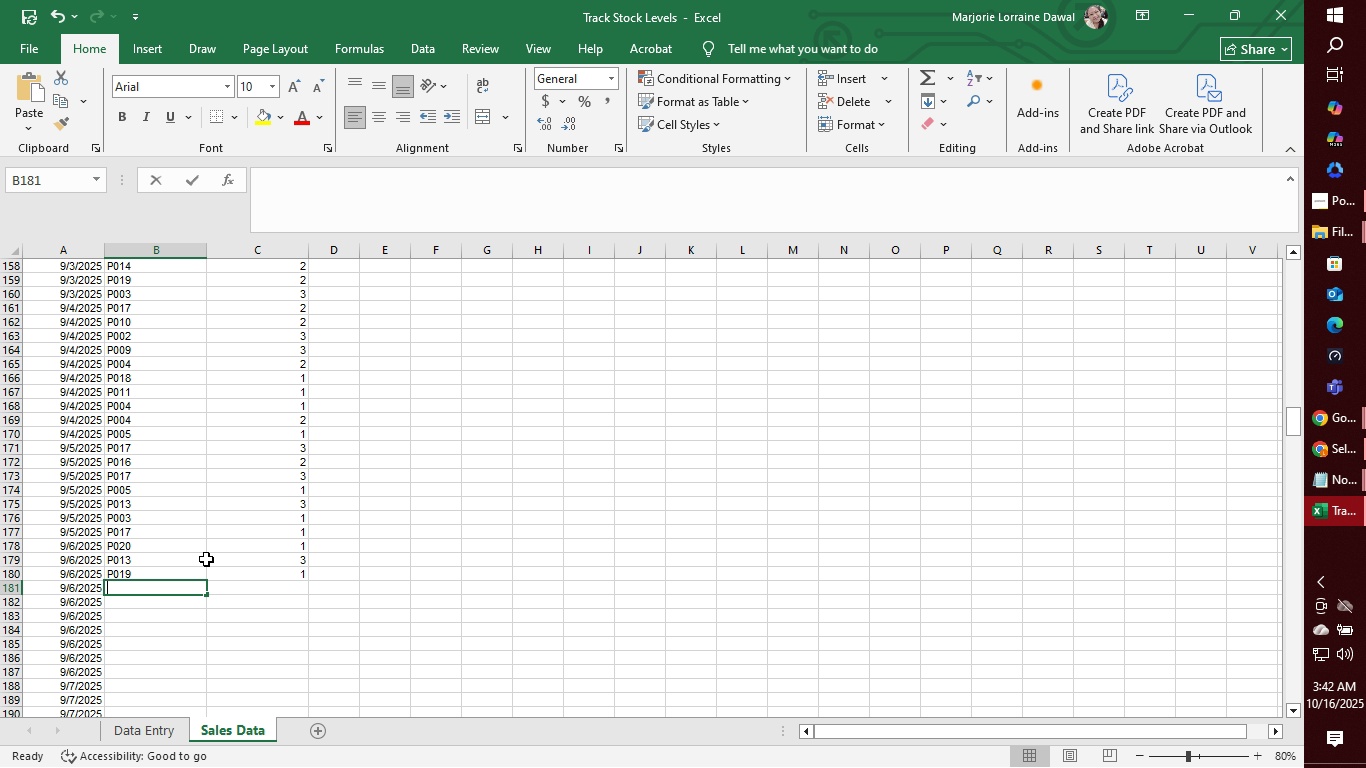 
type(P004)
key(Tab)
type(1)
 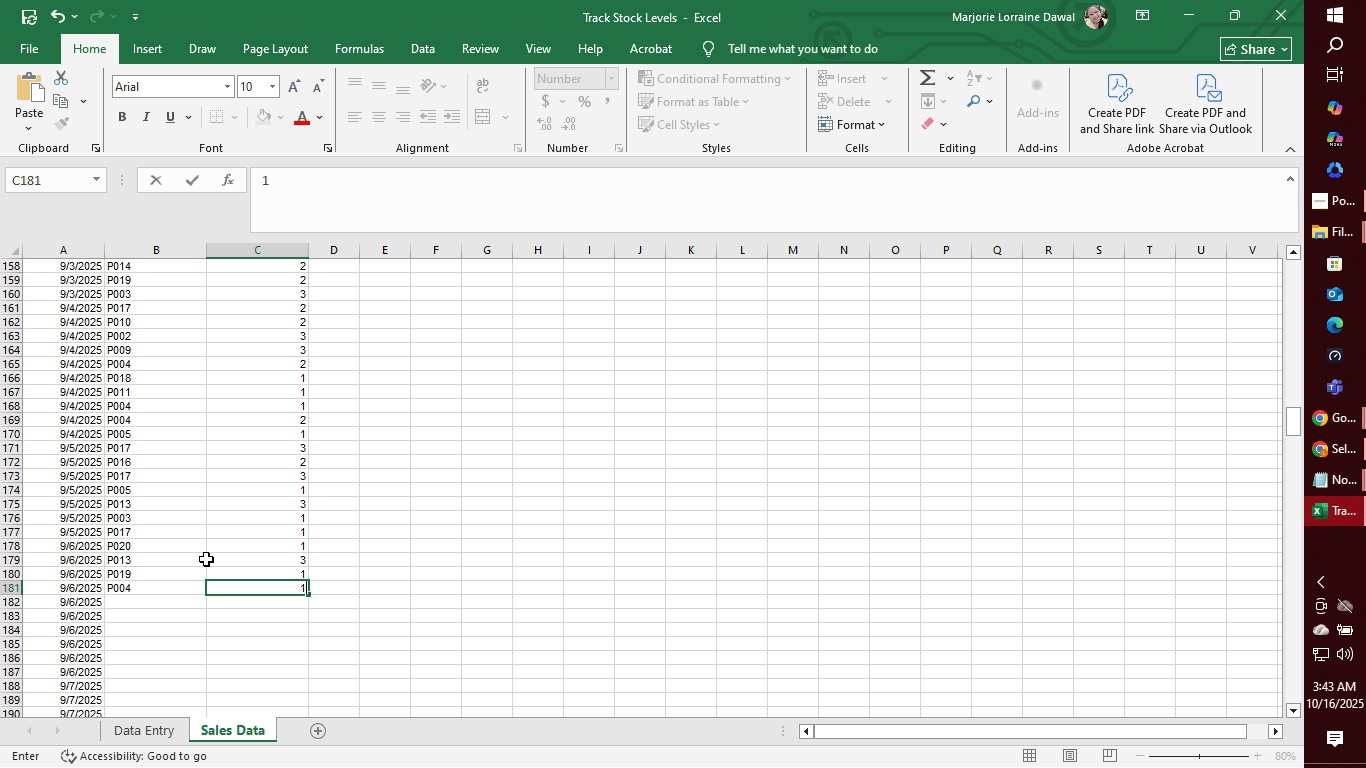 
key(Enter)
 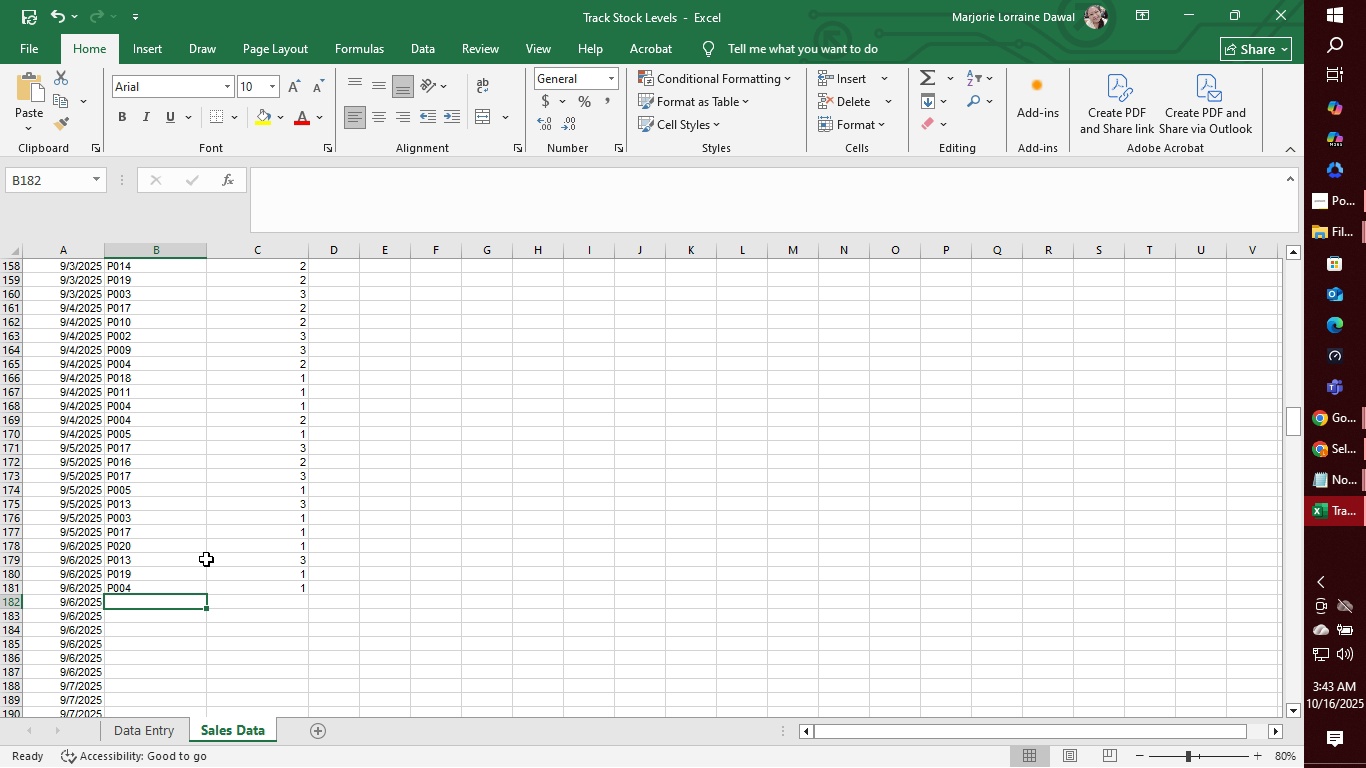 
wait(9.95)
 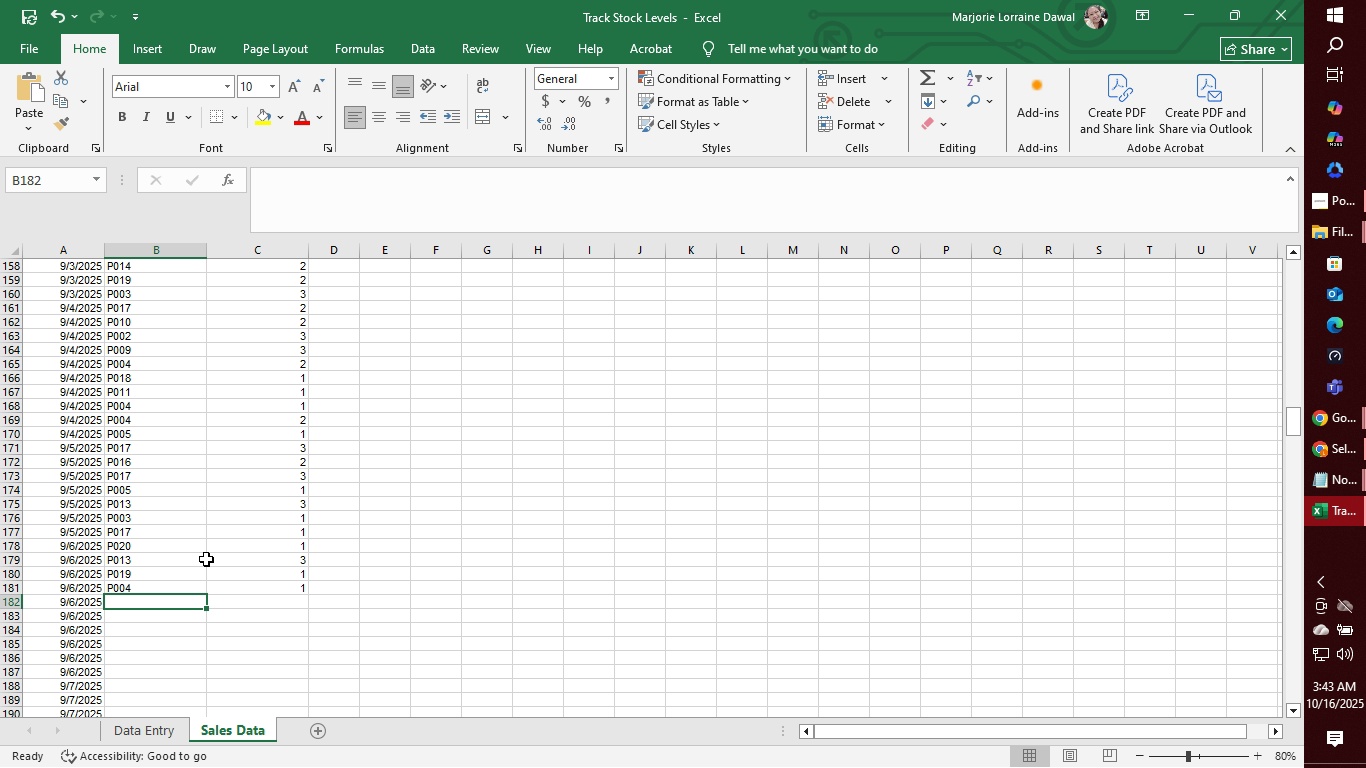 
type(P009)
key(Tab)
type(3)
 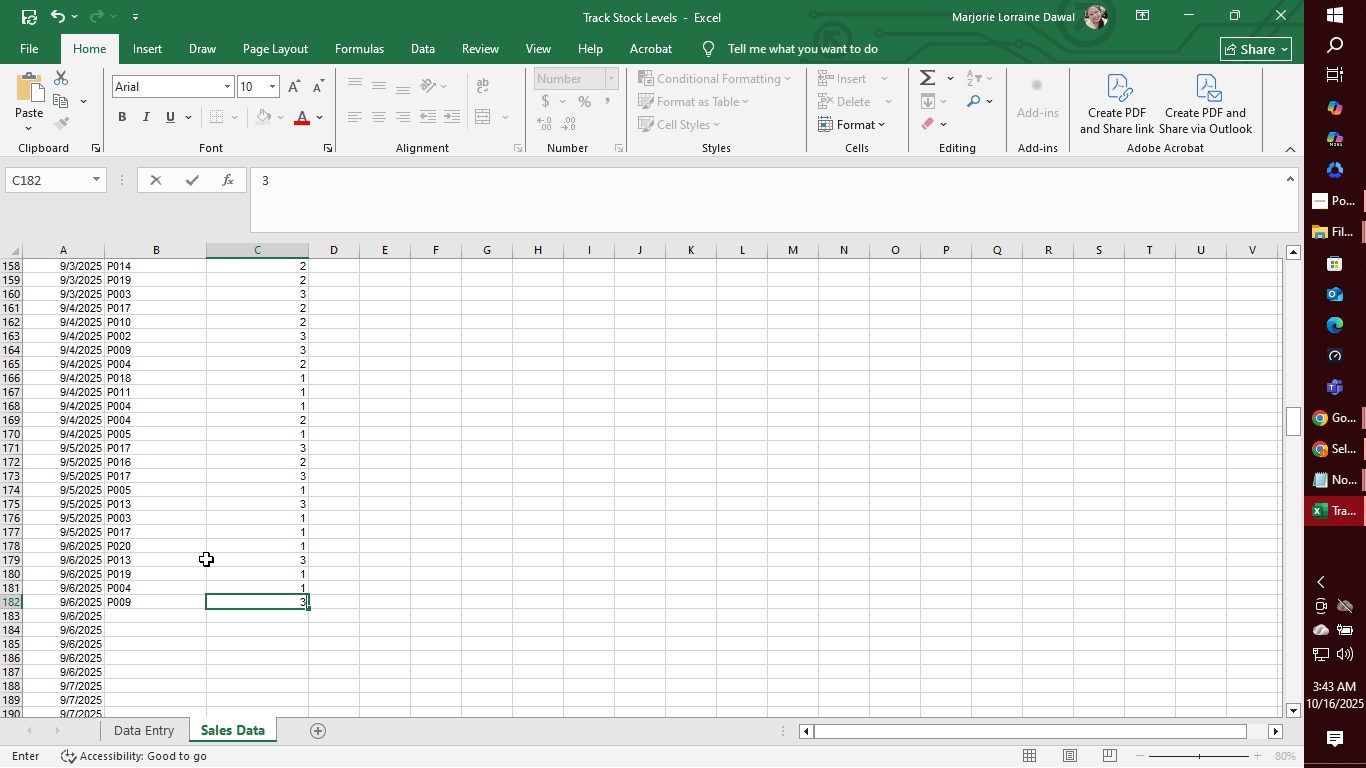 
hold_key(key=Enter, duration=0.3)
 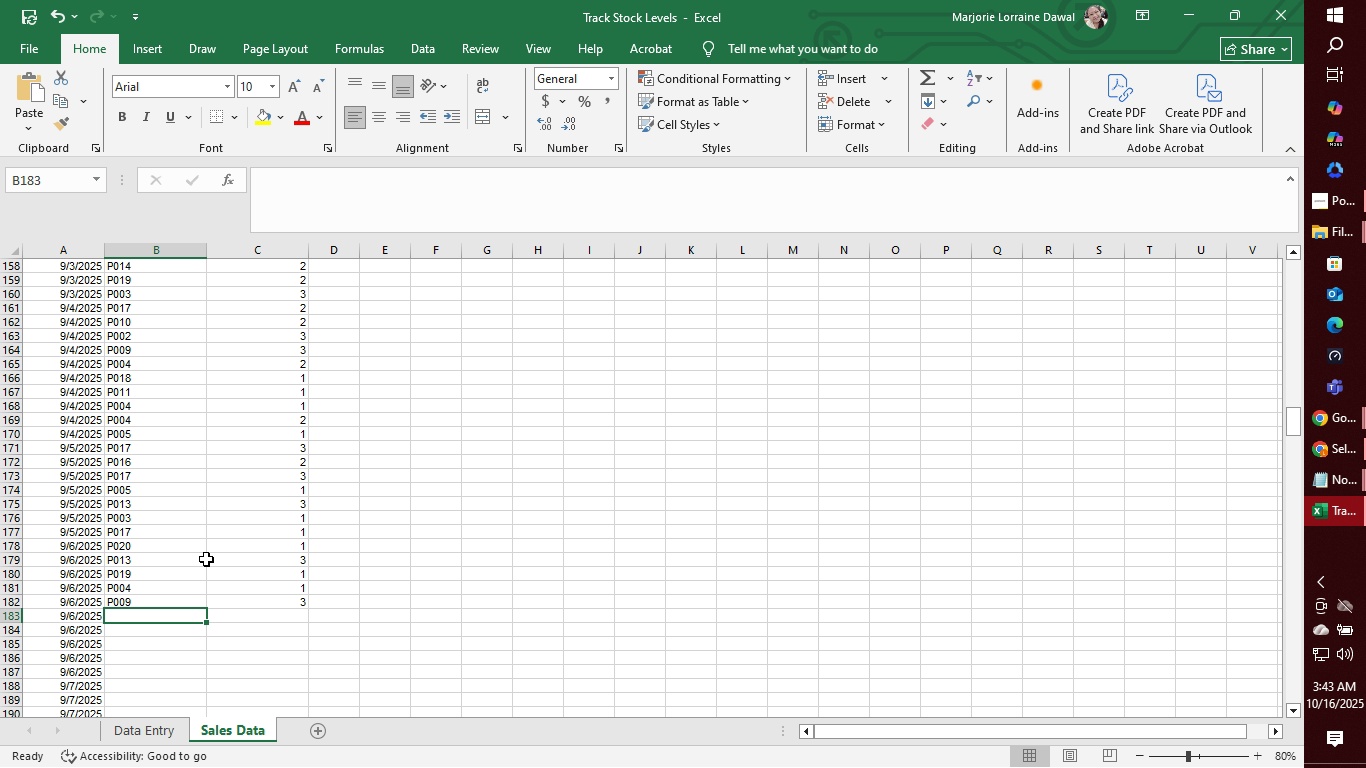 
wait(7.86)
 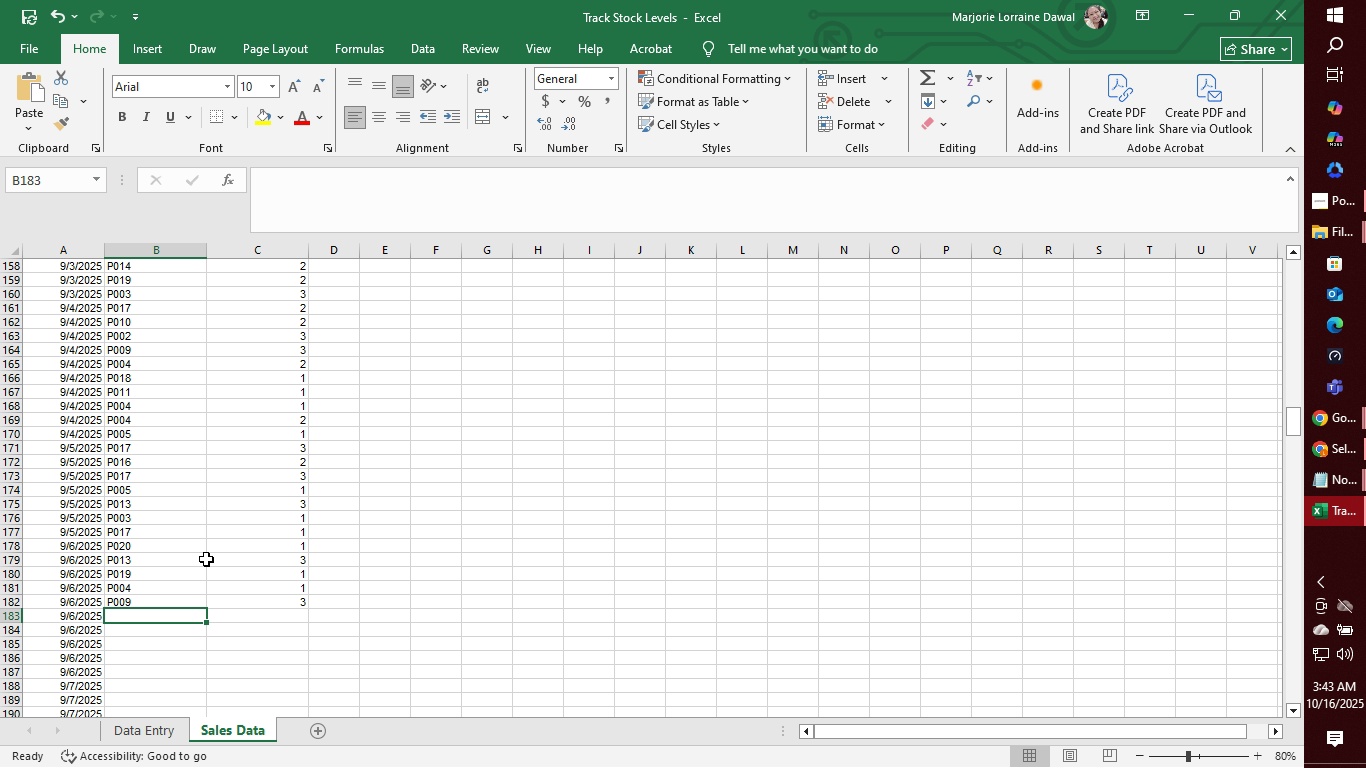 
type(P012)
key(Tab)
type(1)
 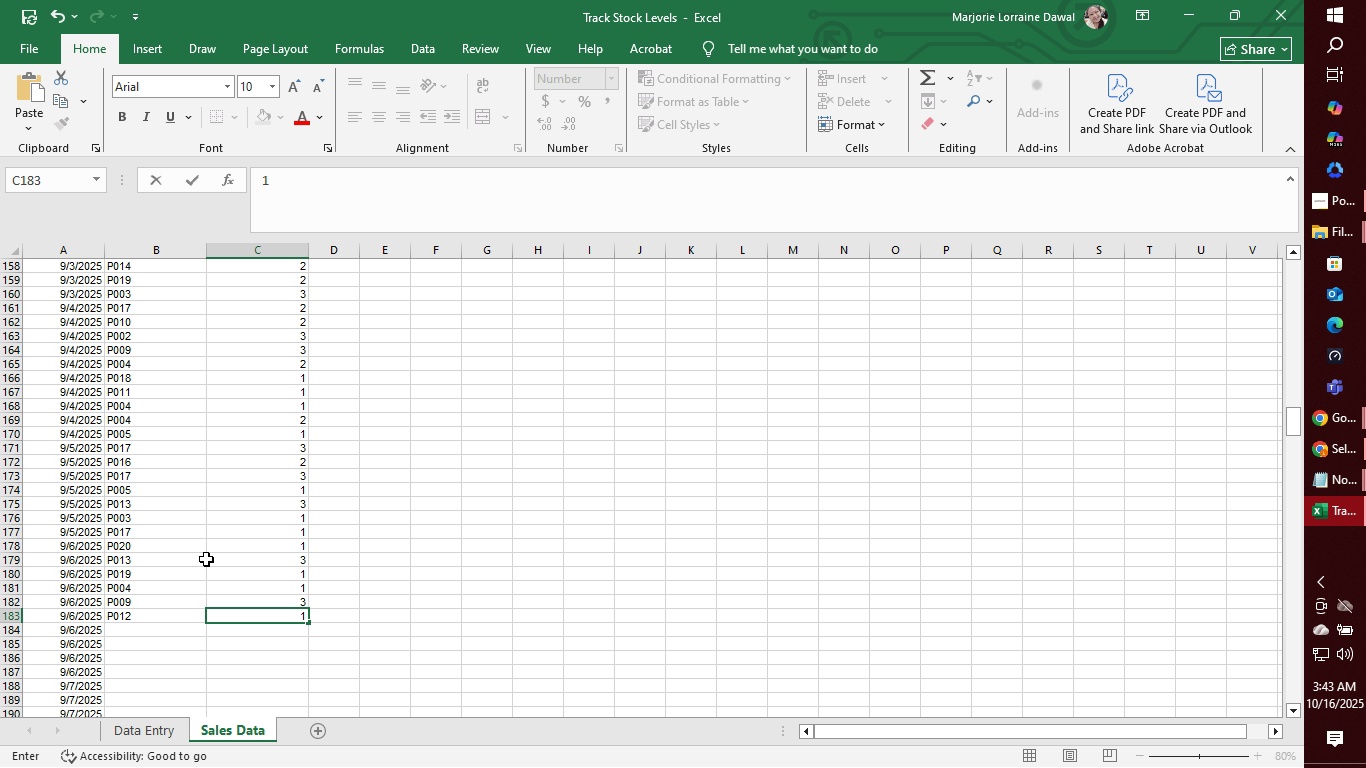 
key(Enter)
 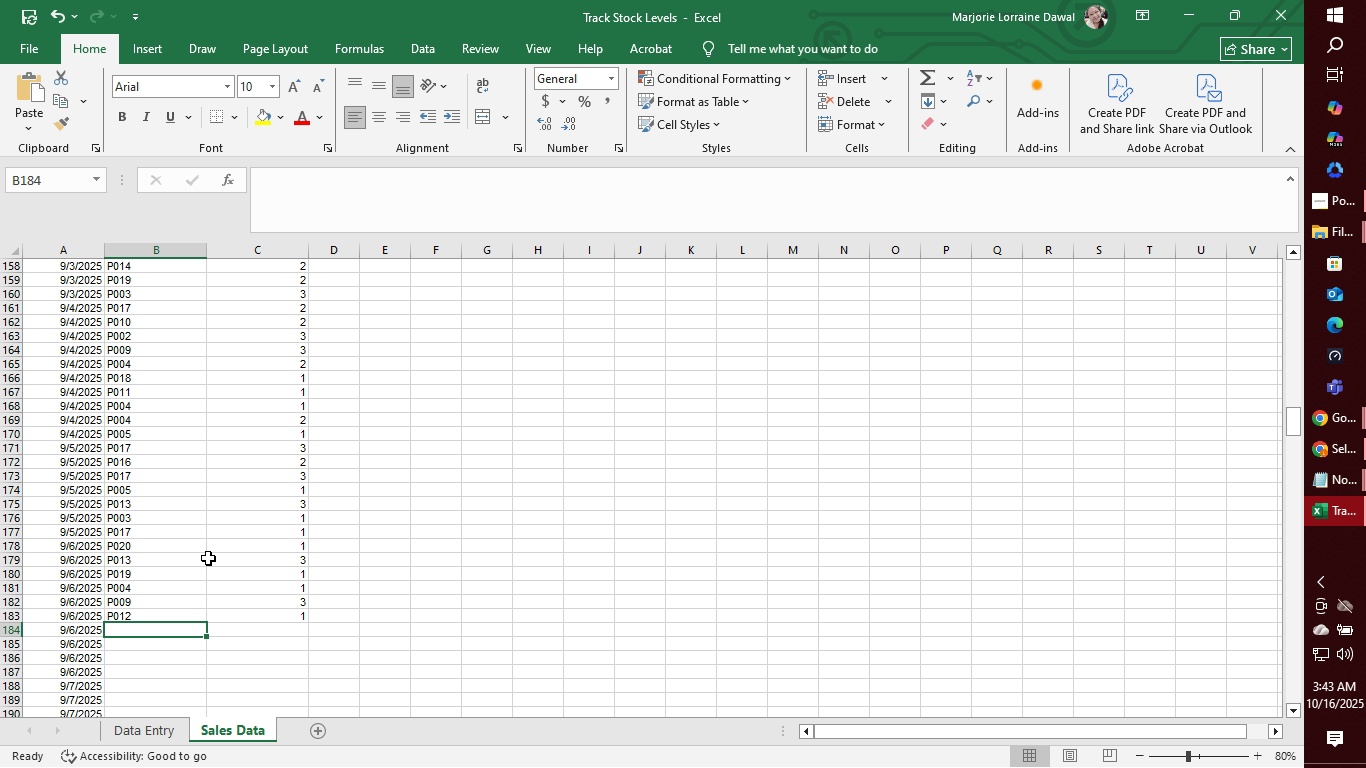 
scroll: coordinate [239, 545], scroll_direction: down, amount: 8.0
 